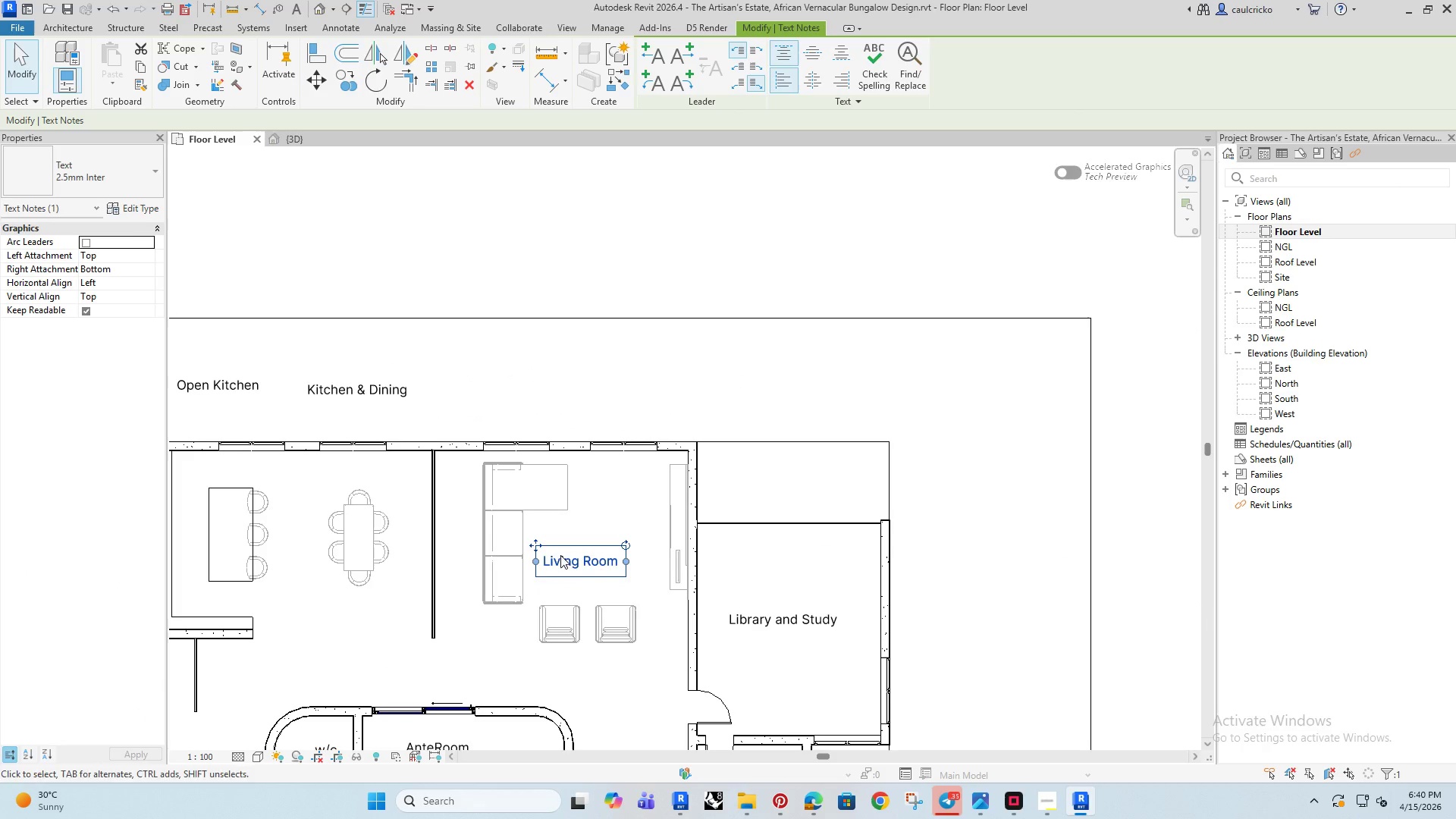 
key(ArrowUp)
 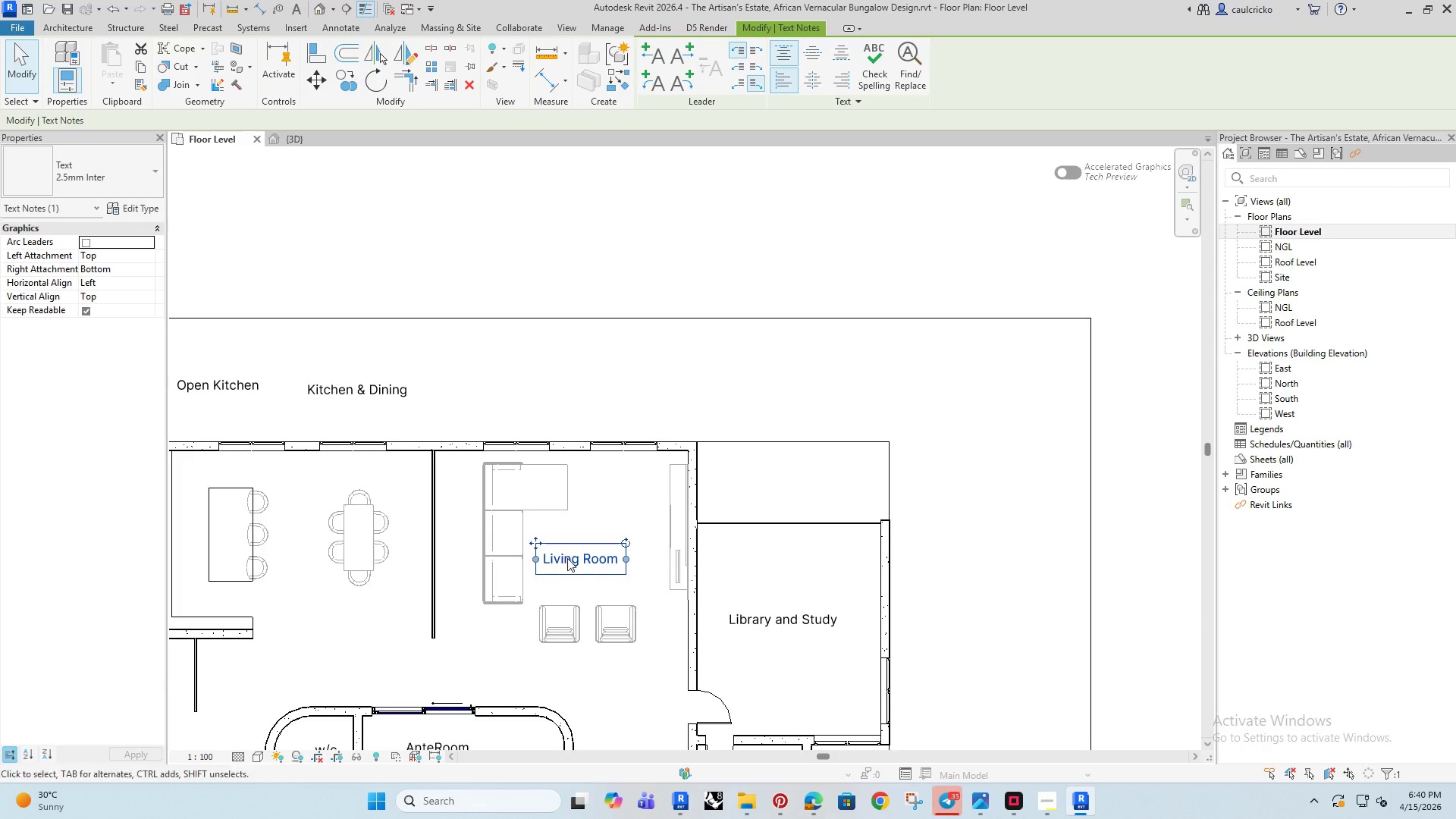 
key(ArrowUp)
 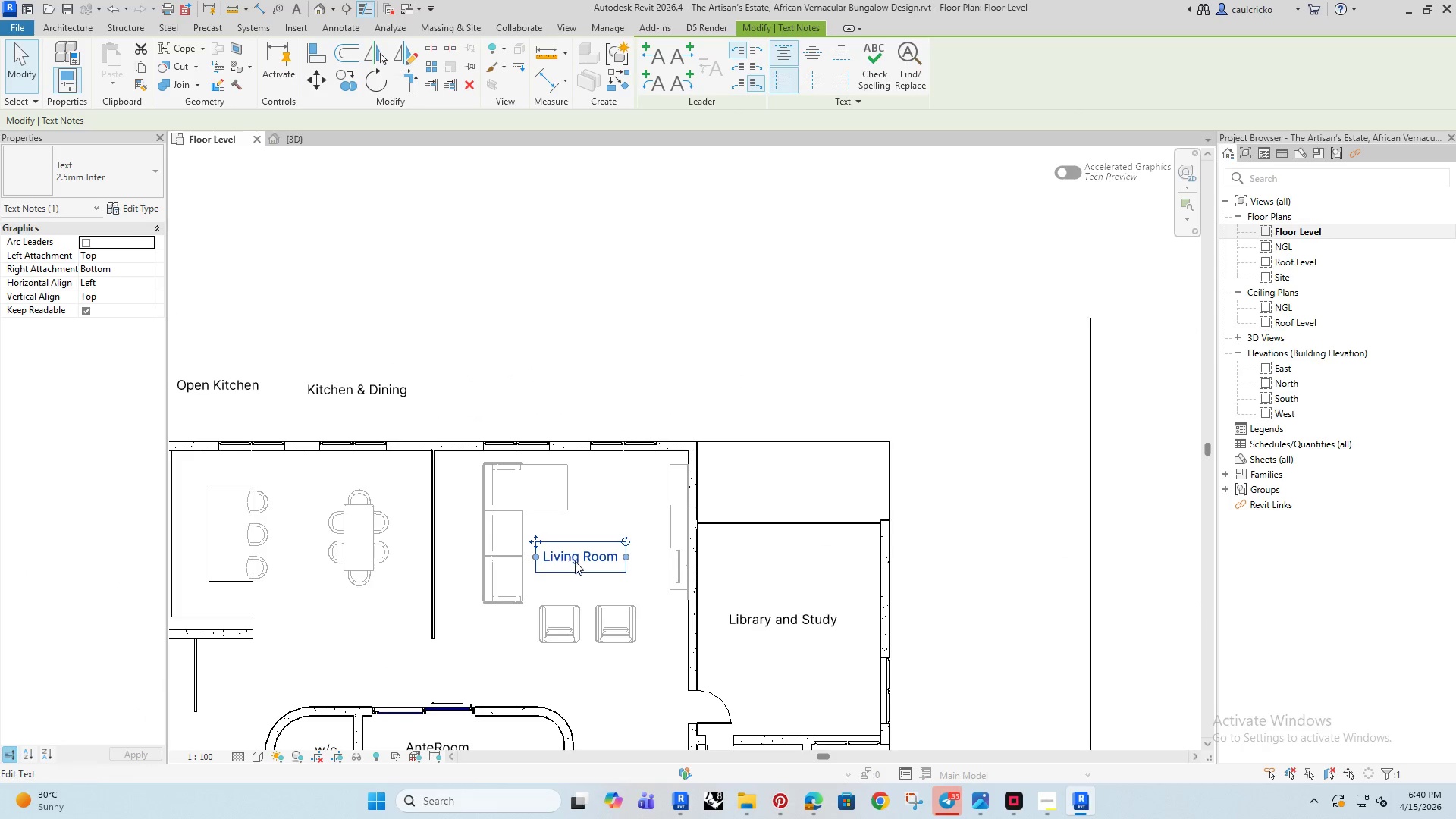 
key(ArrowUp)
 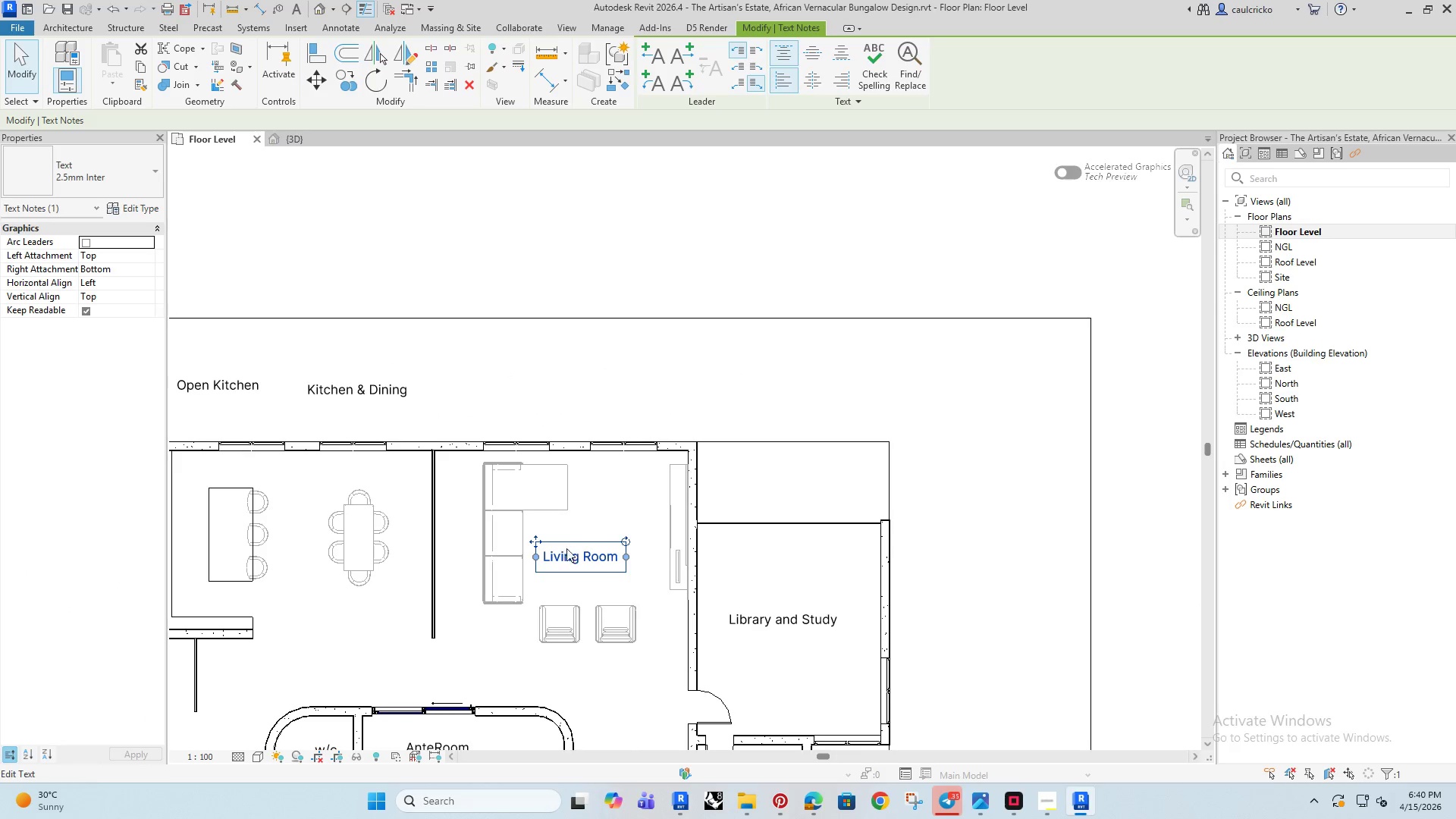 
key(ArrowUp)
 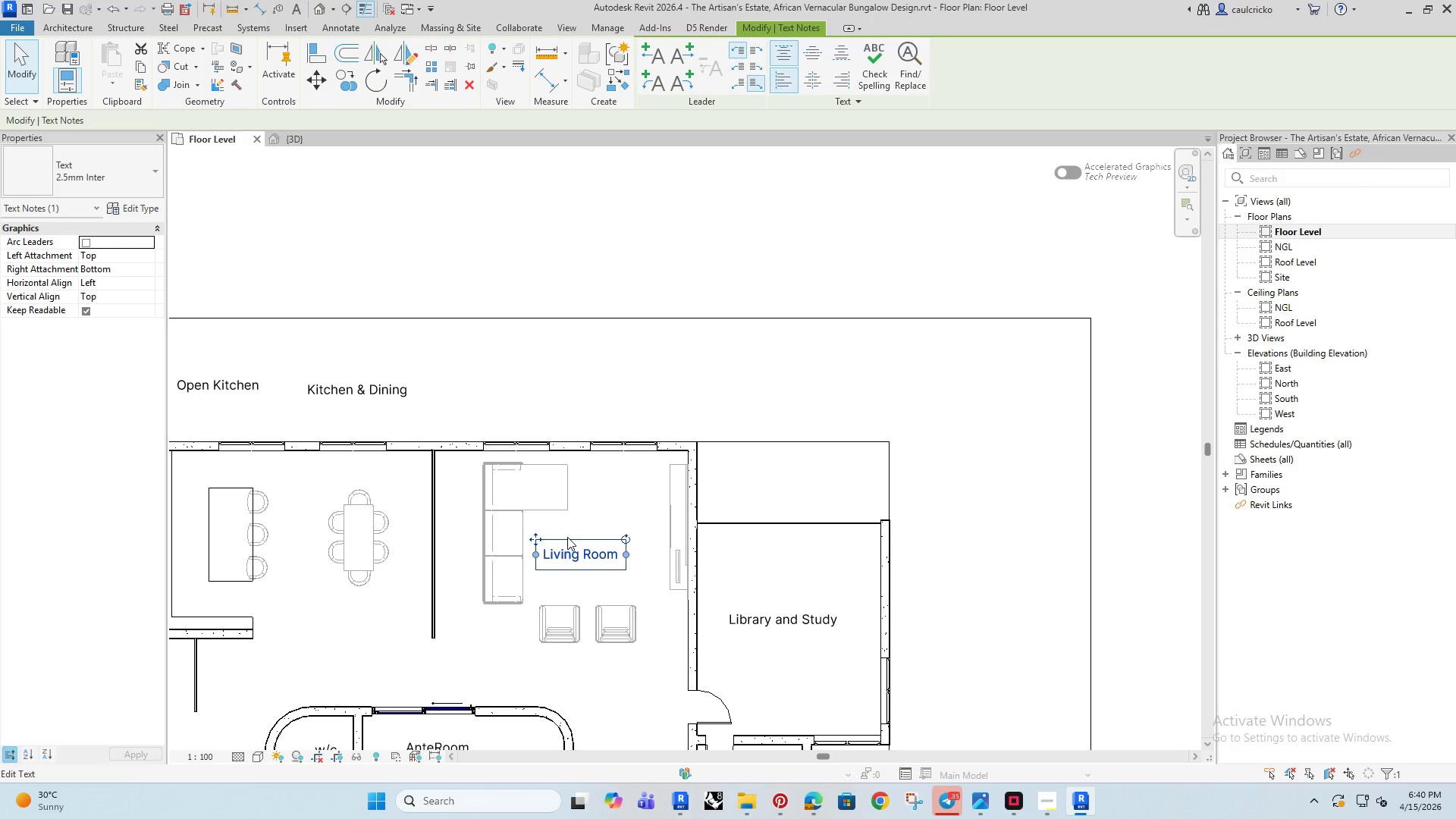 
key(ArrowUp)
 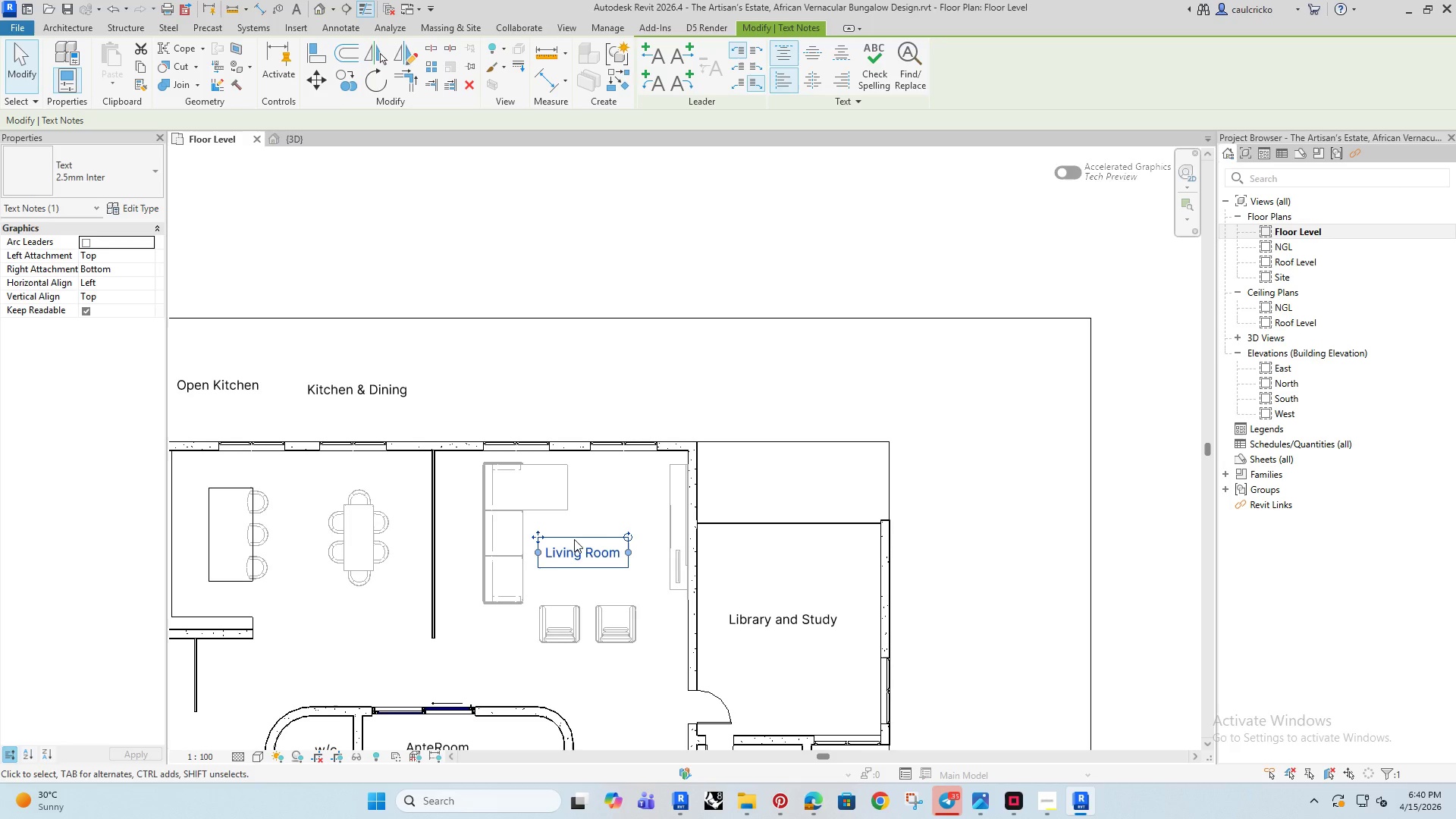 
key(ArrowRight)
 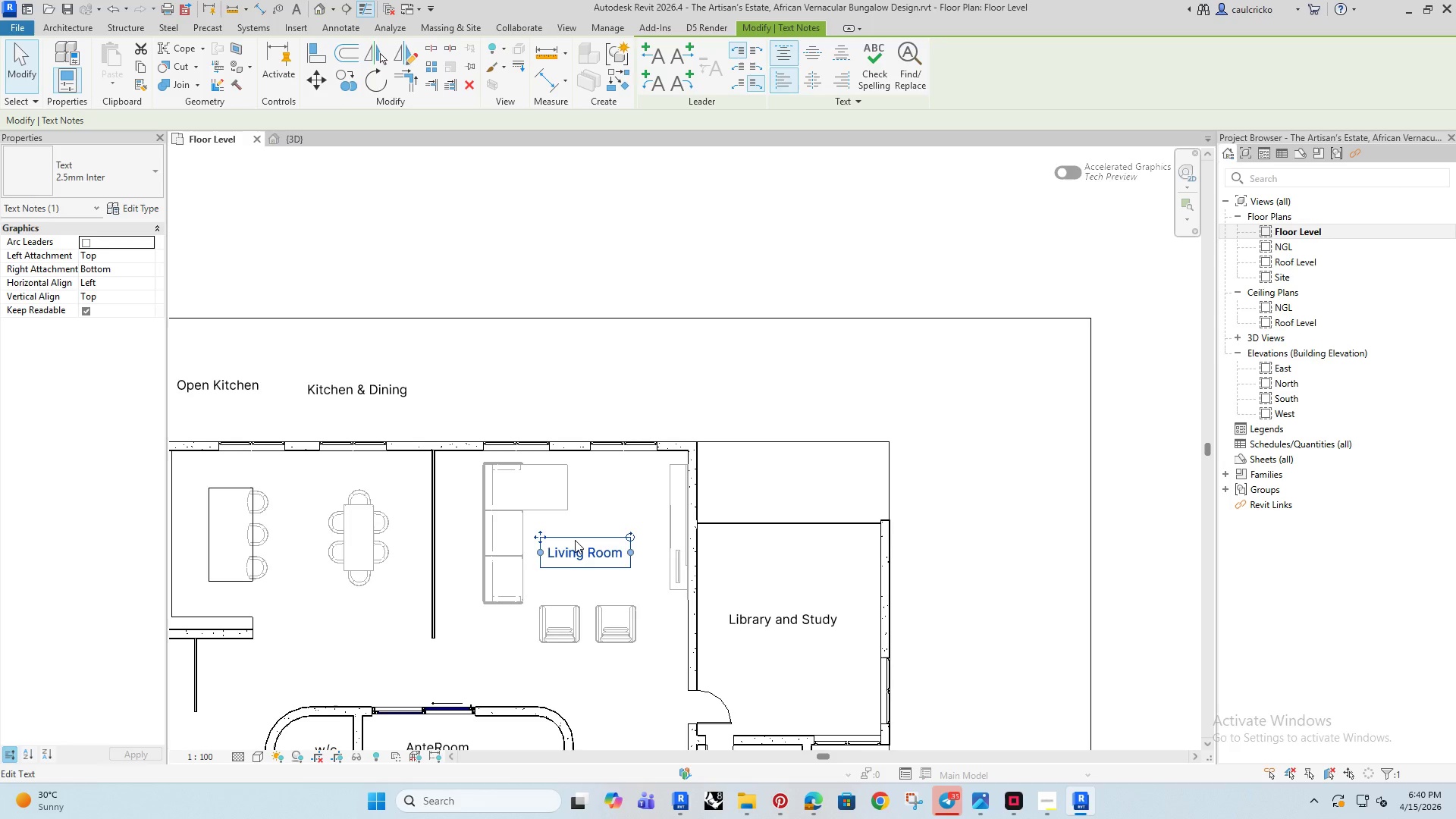 
key(ArrowRight)
 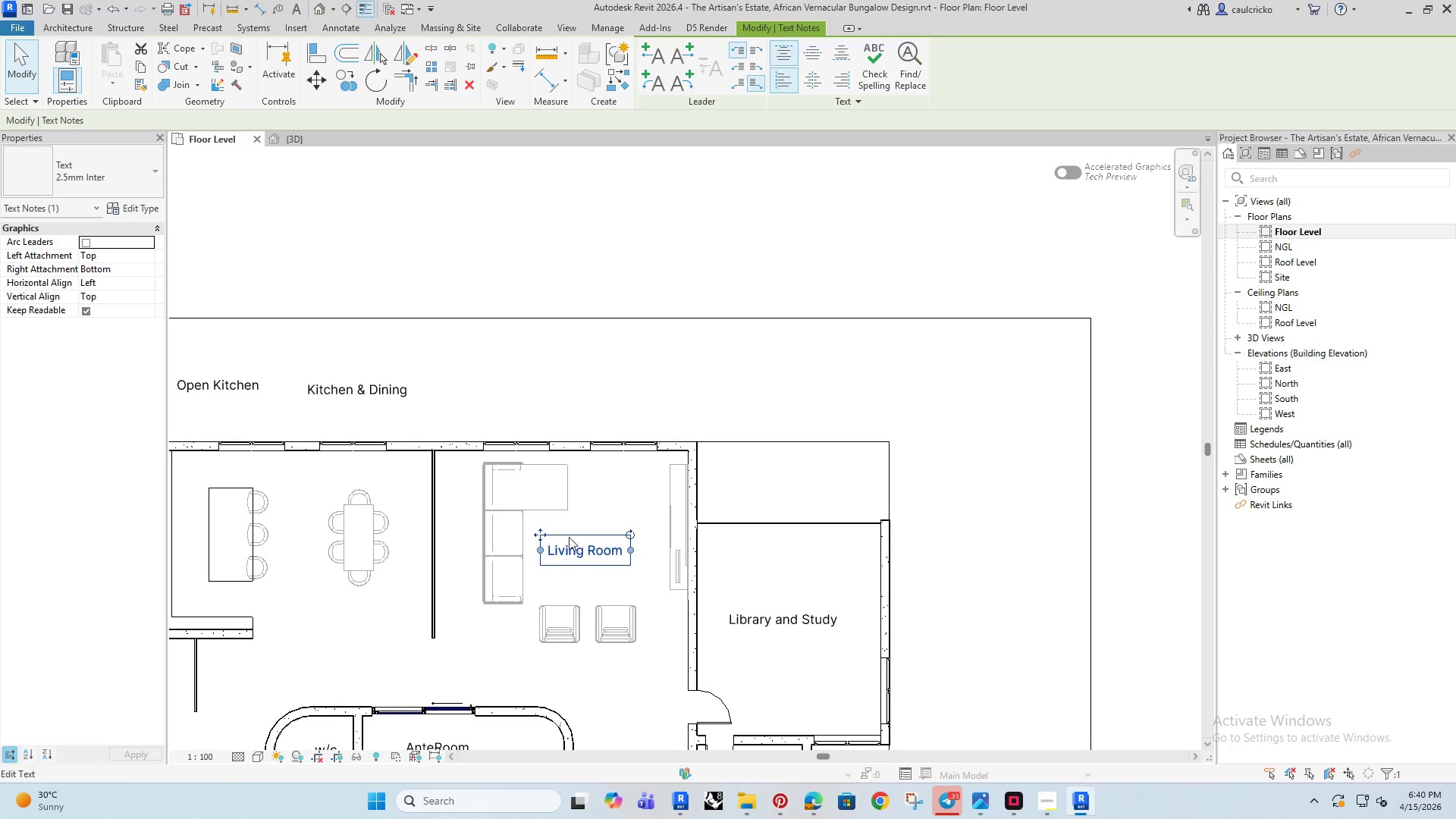 
key(ArrowUp)
 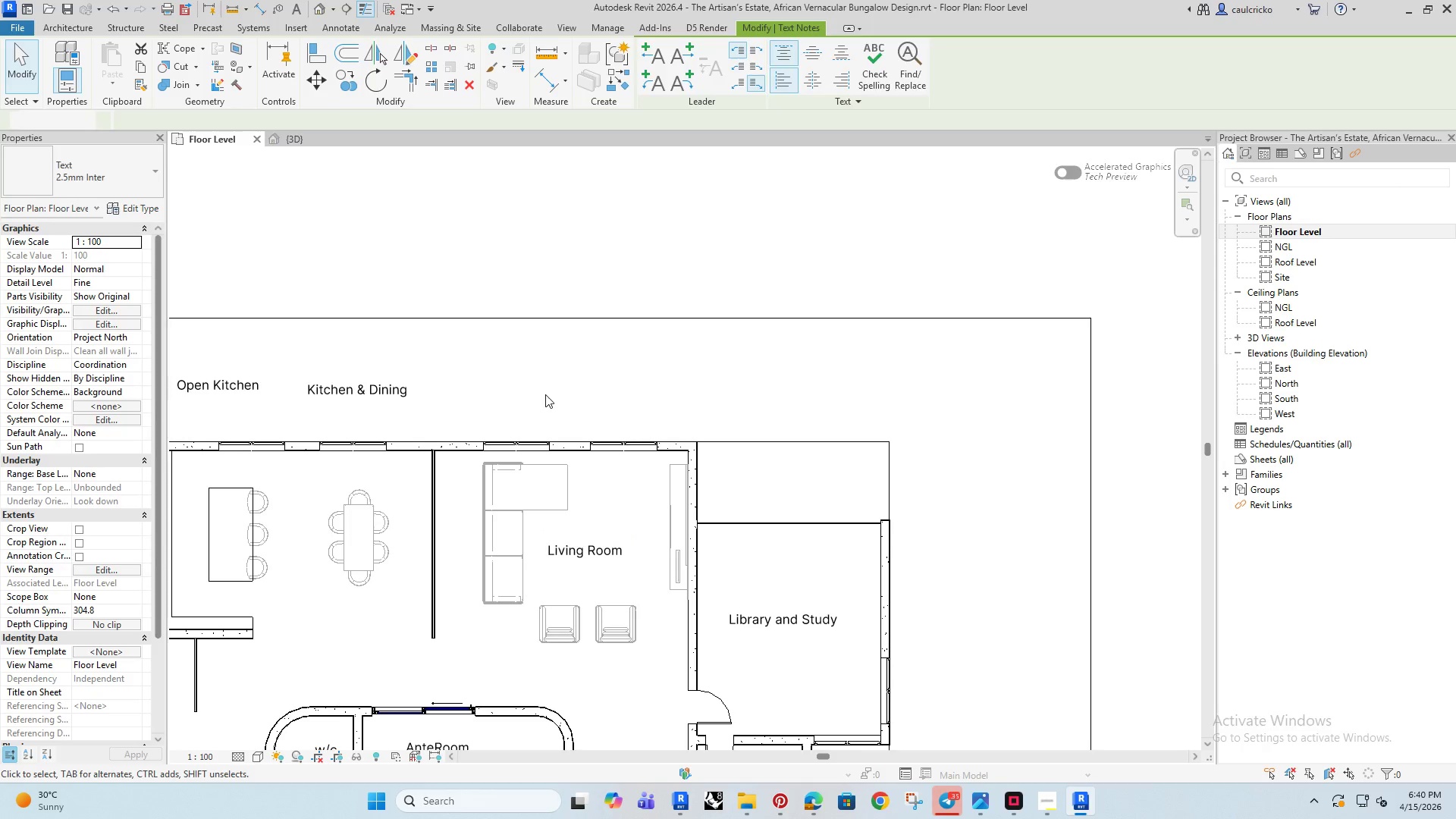 
left_click([545, 394])
 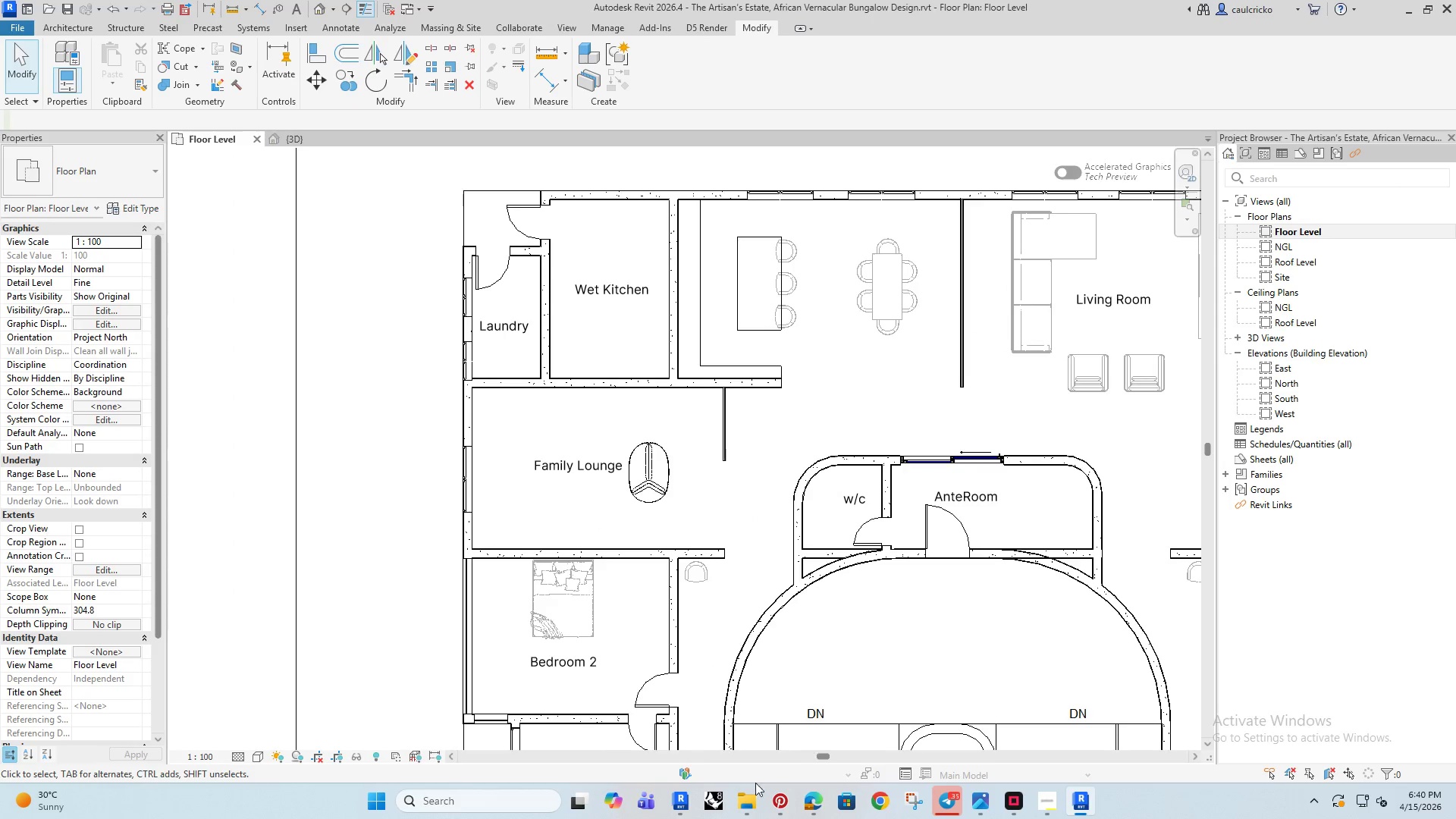 
left_click([675, 805])
 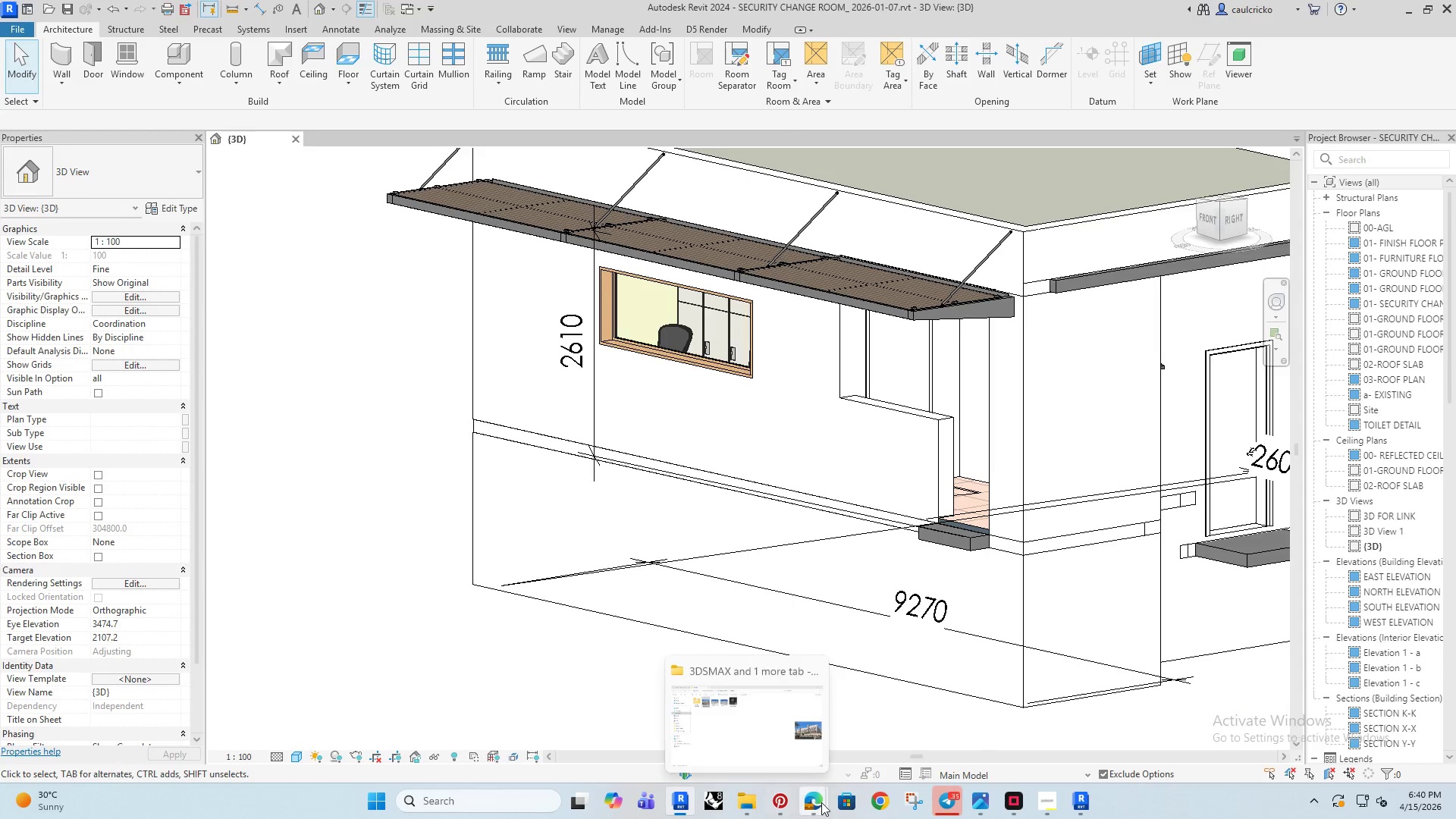 
left_click([814, 797])
 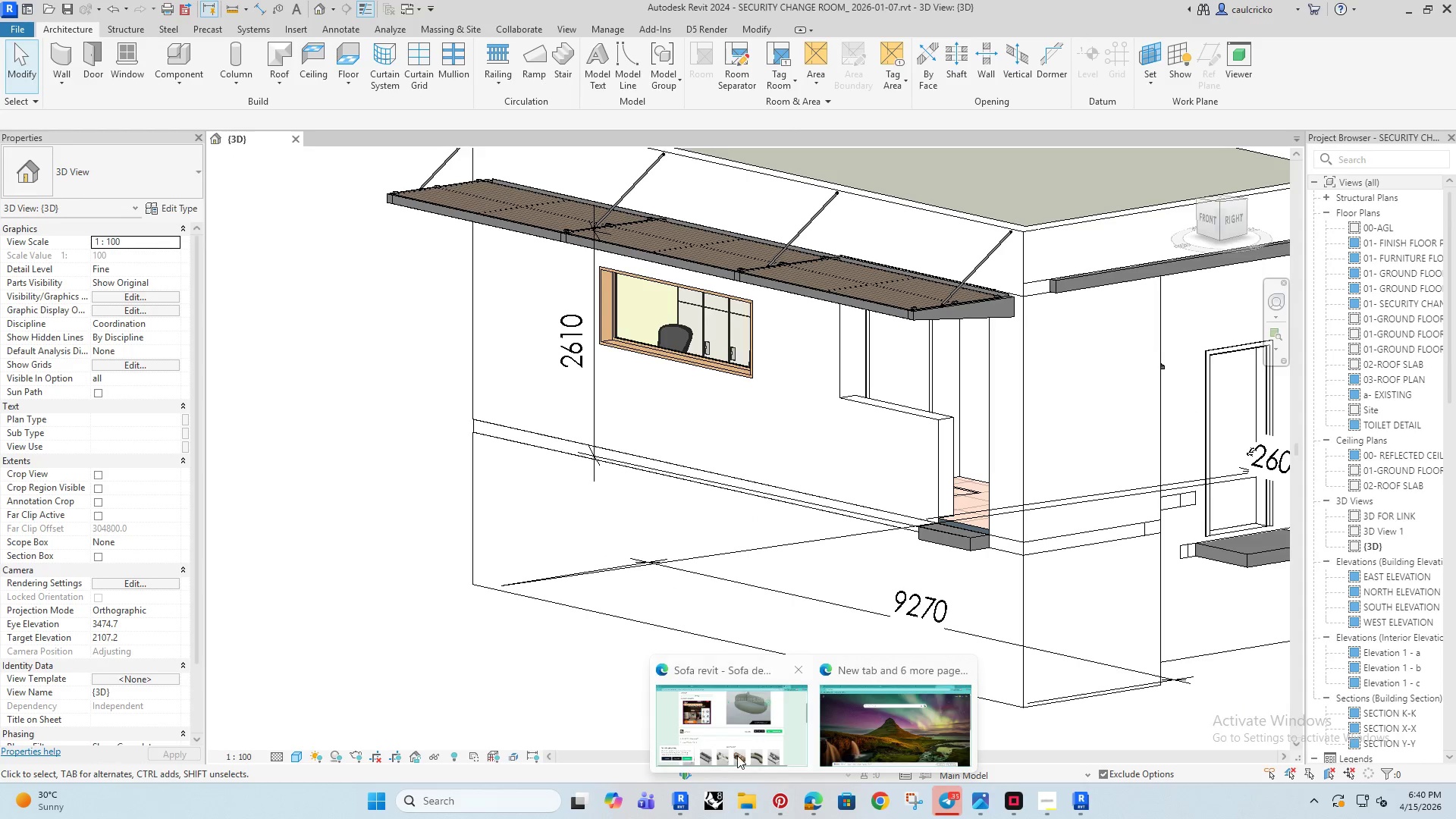 
left_click([737, 755])
 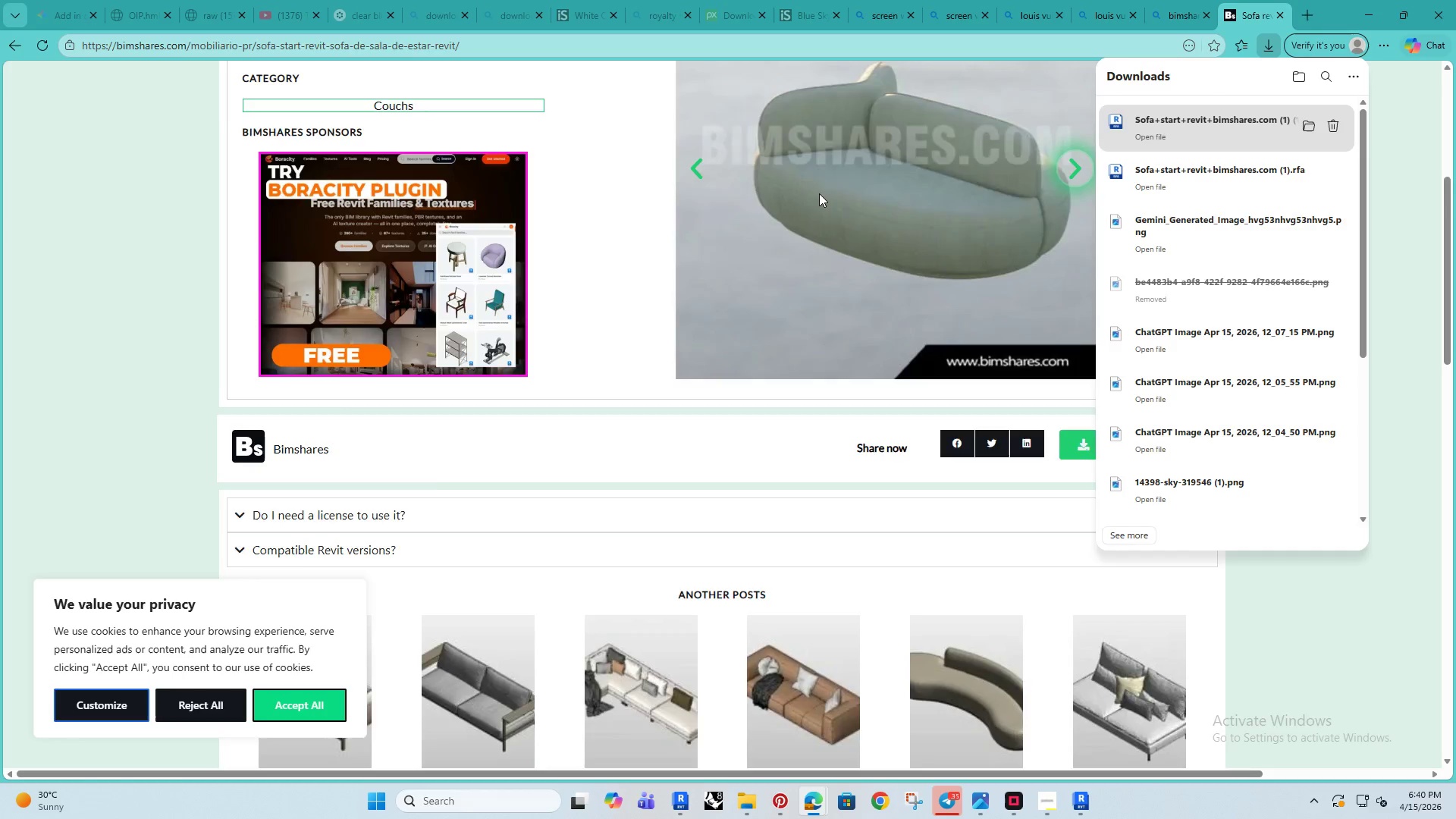 
left_click([634, 149])
 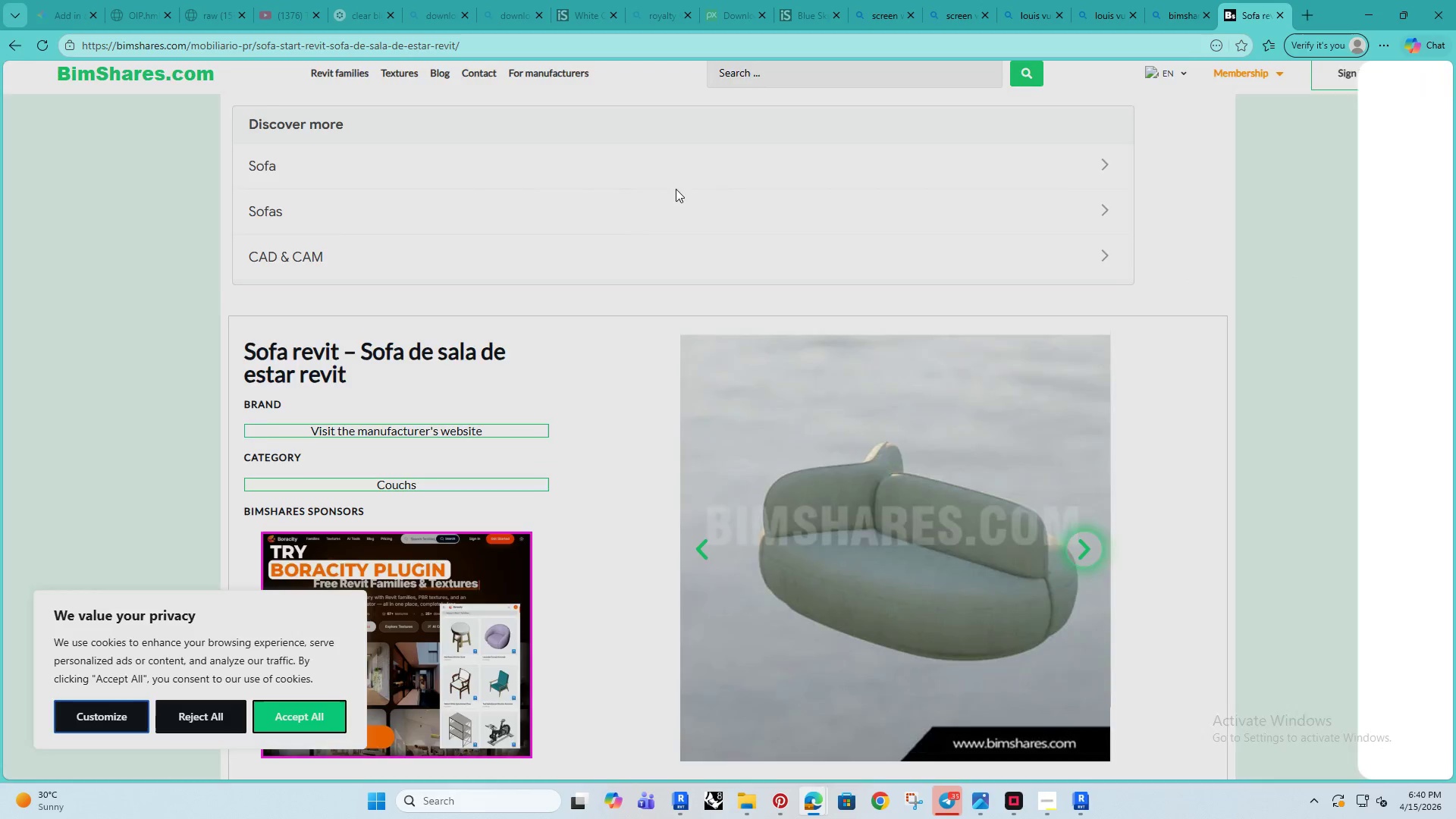 
scroll: coordinate [698, 88], scroll_direction: up, amount: 14.0
 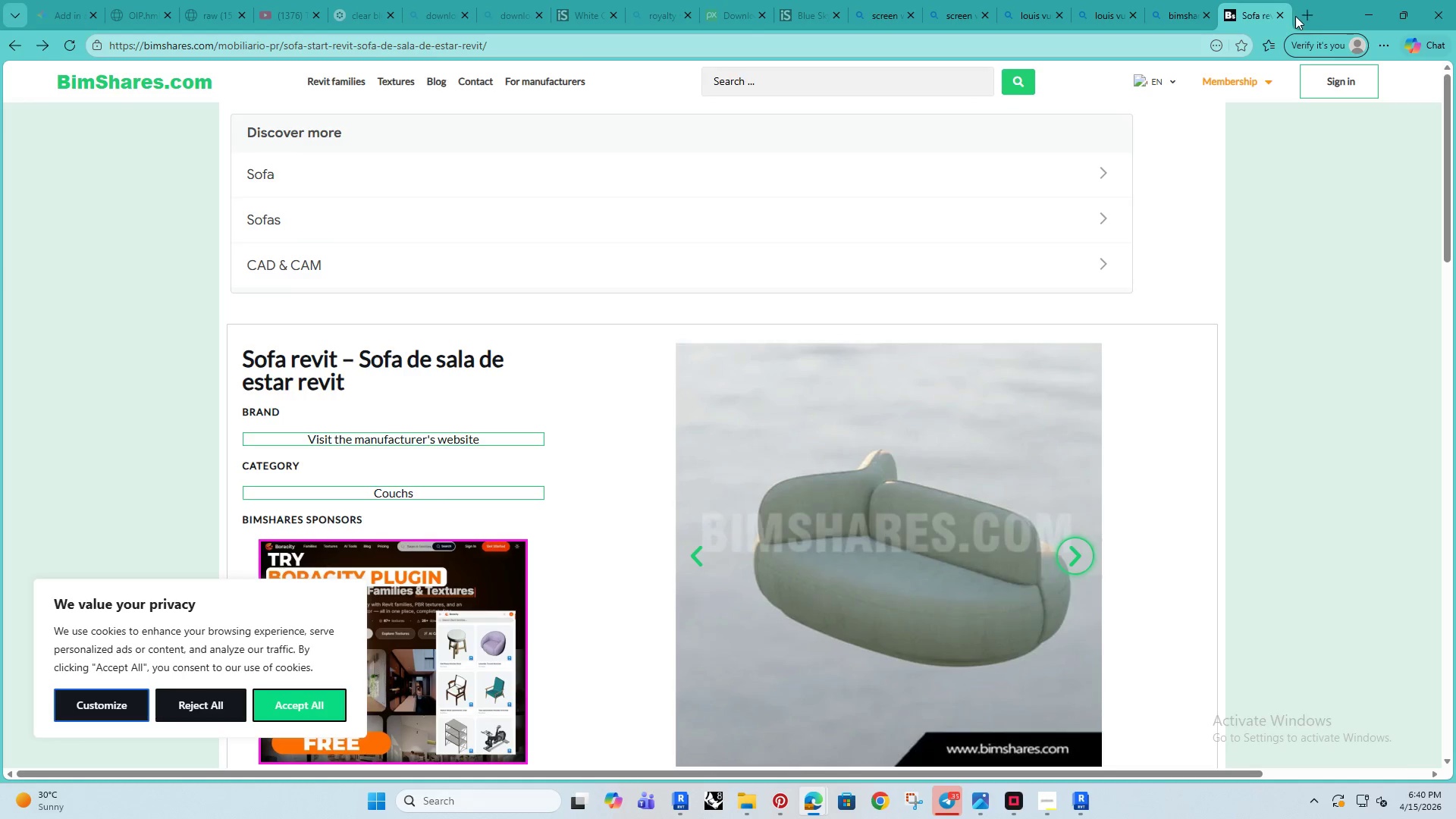 
left_click([1306, 12])
 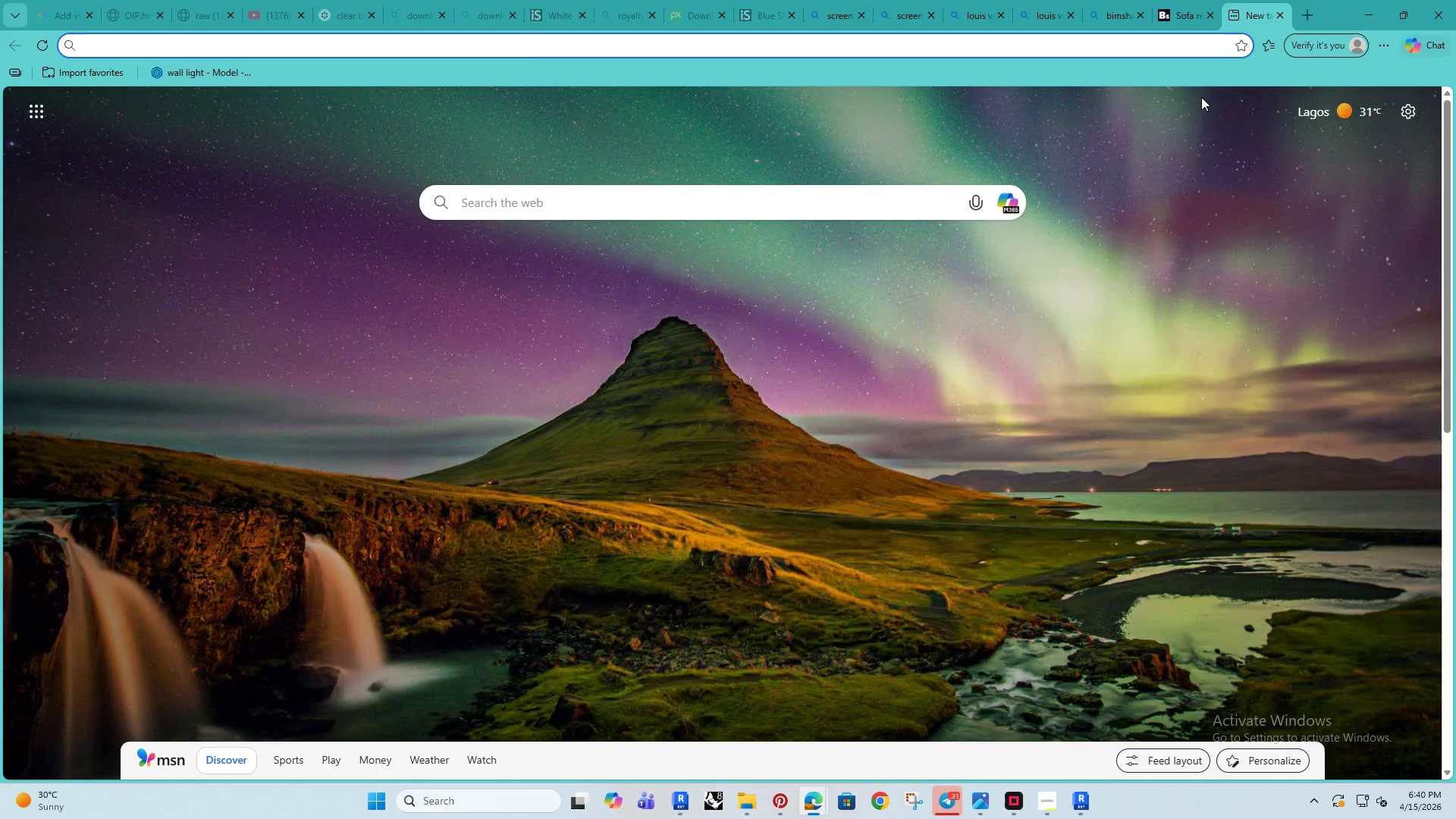 
wait(9.67)
 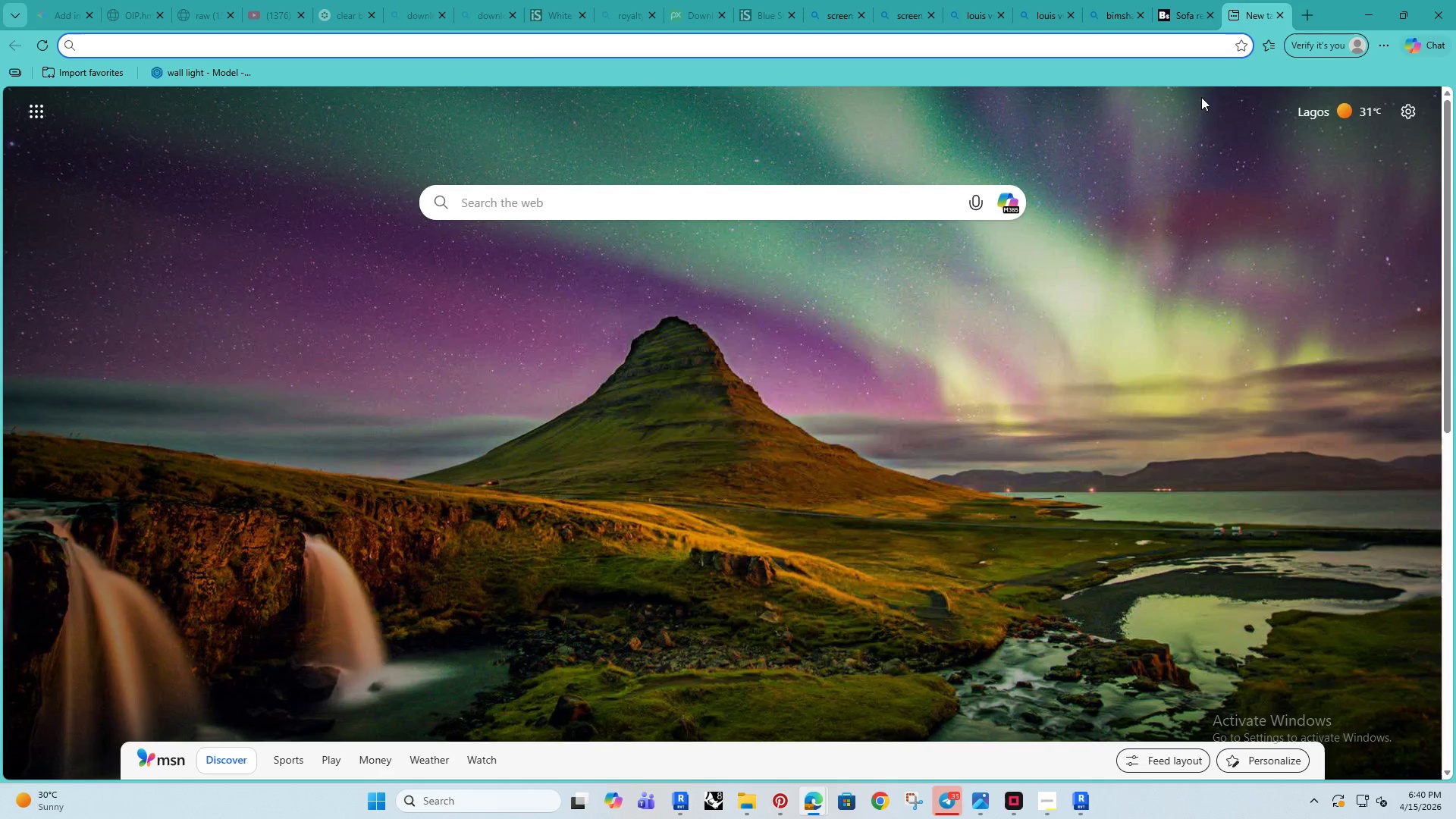 
type(blocks)
 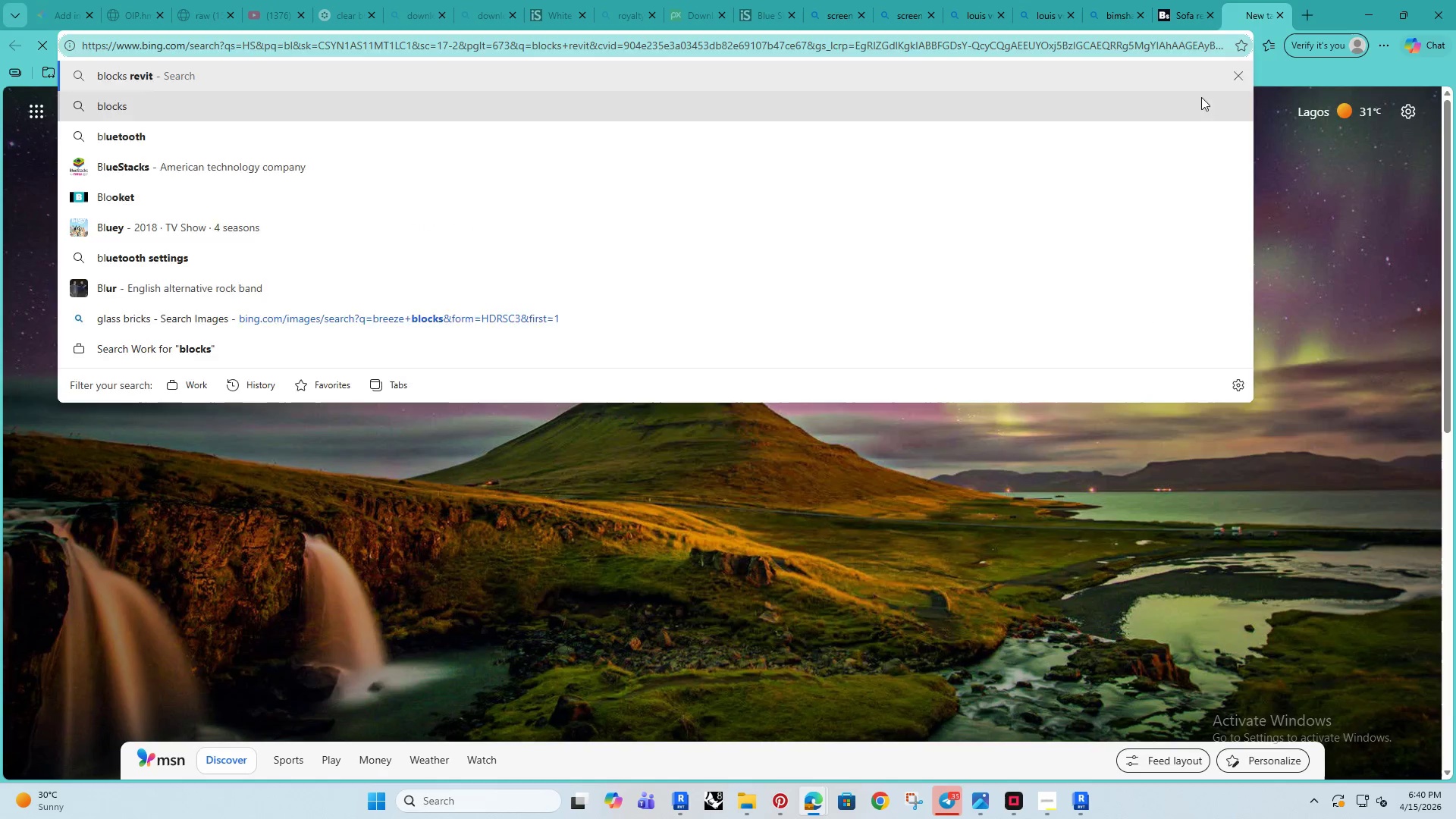 
key(Enter)
 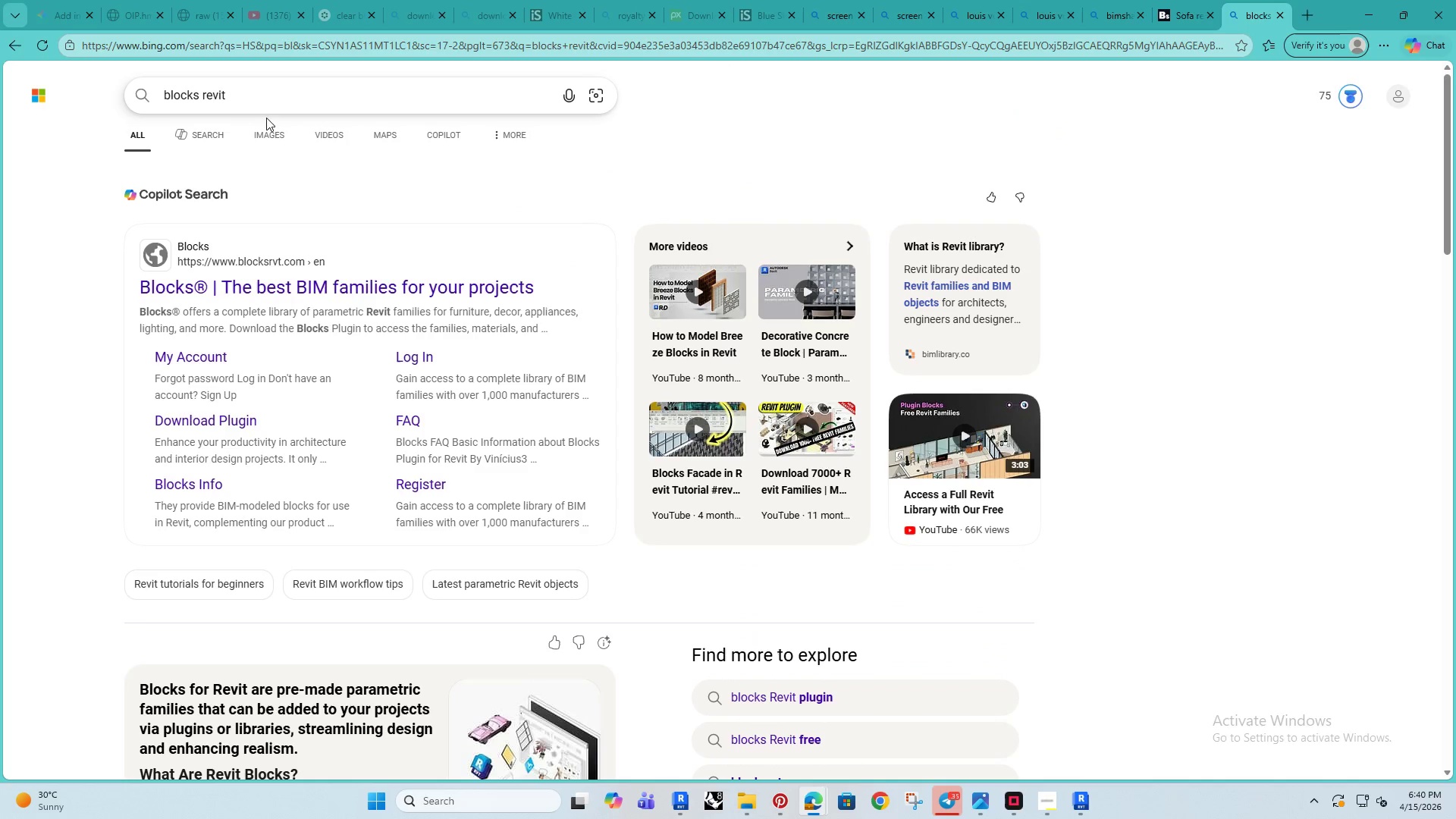 
left_click([306, 287])
 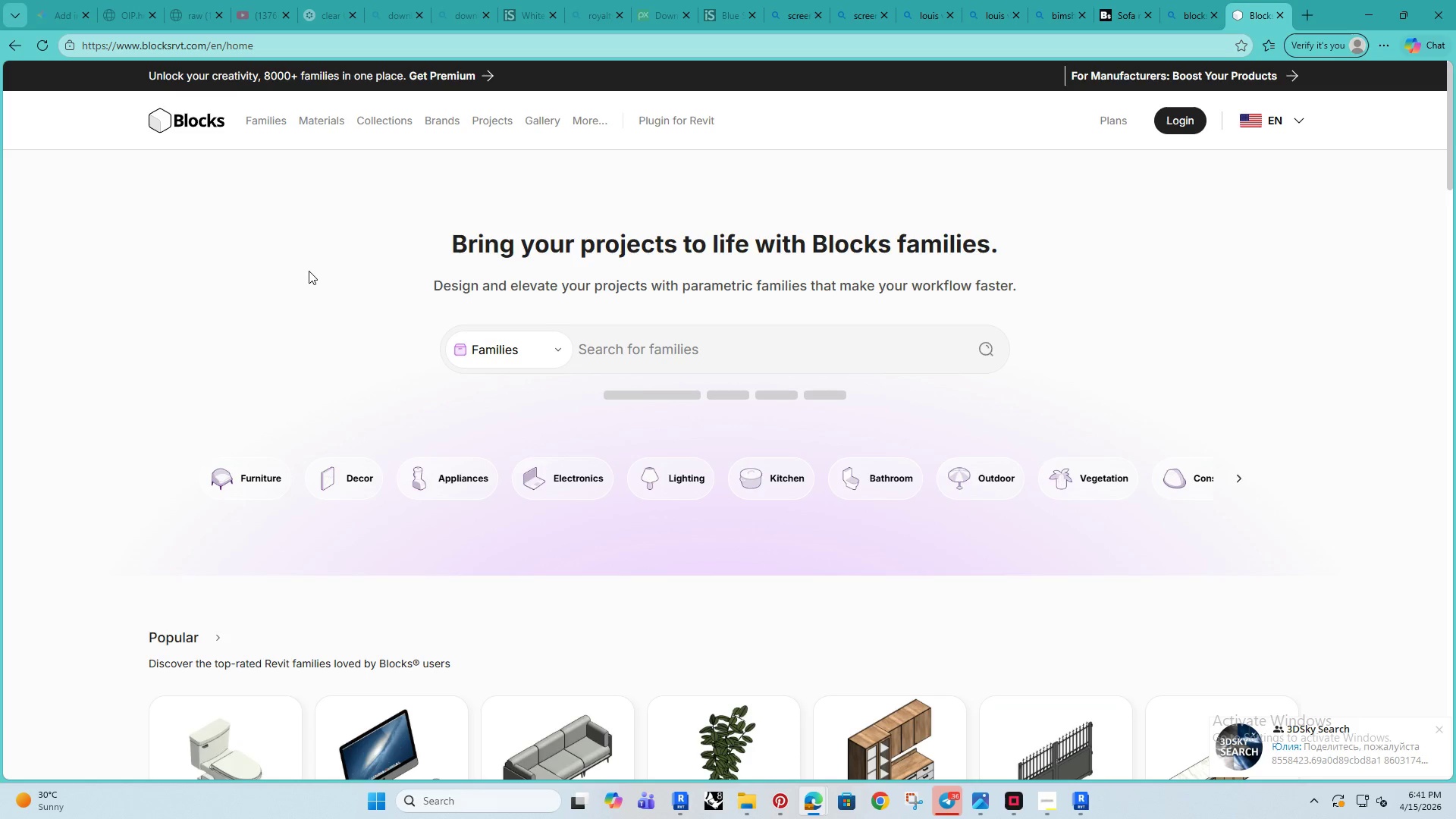 
wait(16.72)
 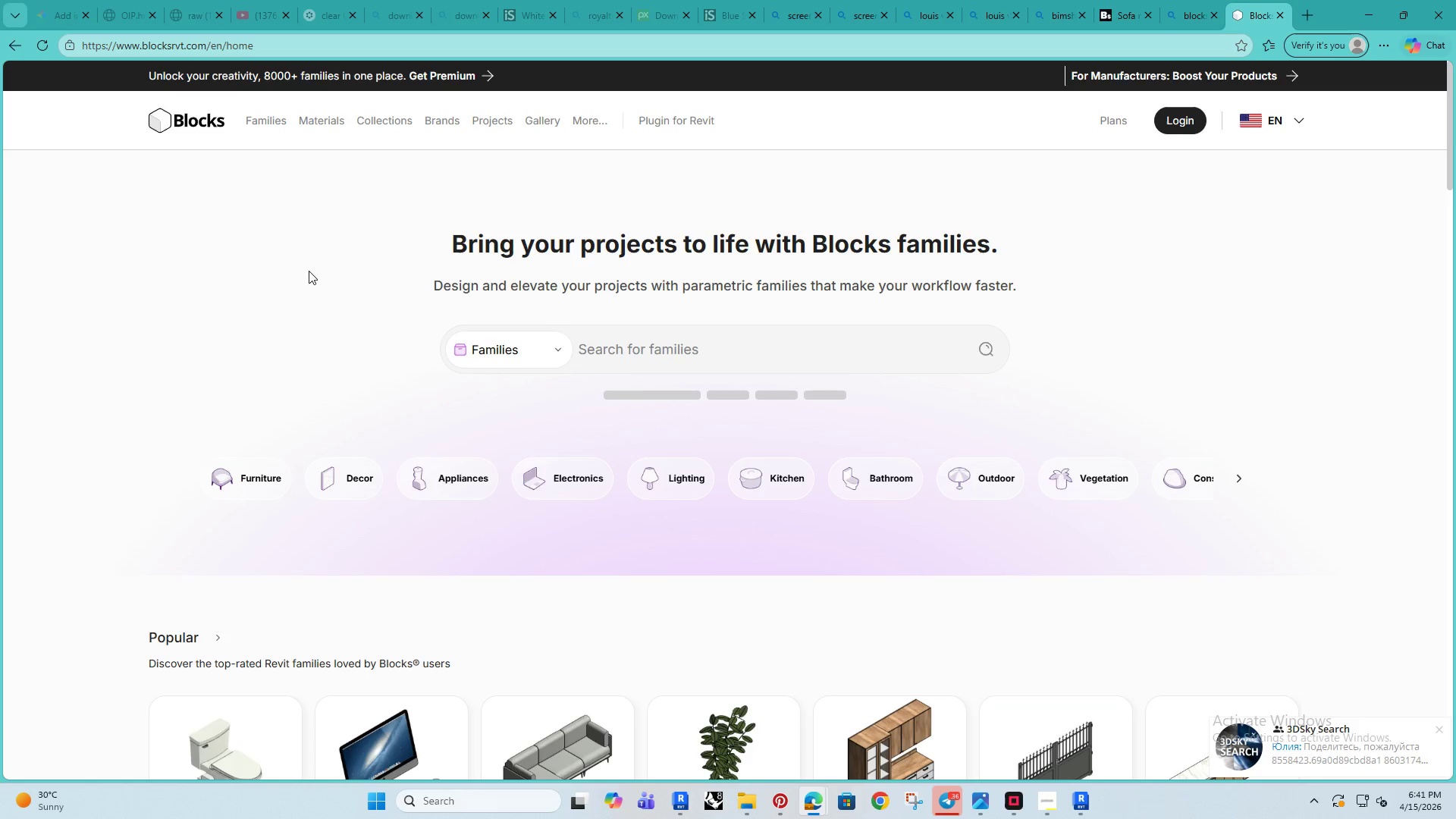 
scroll: coordinate [255, 353], scroll_direction: down, amount: 8.0
 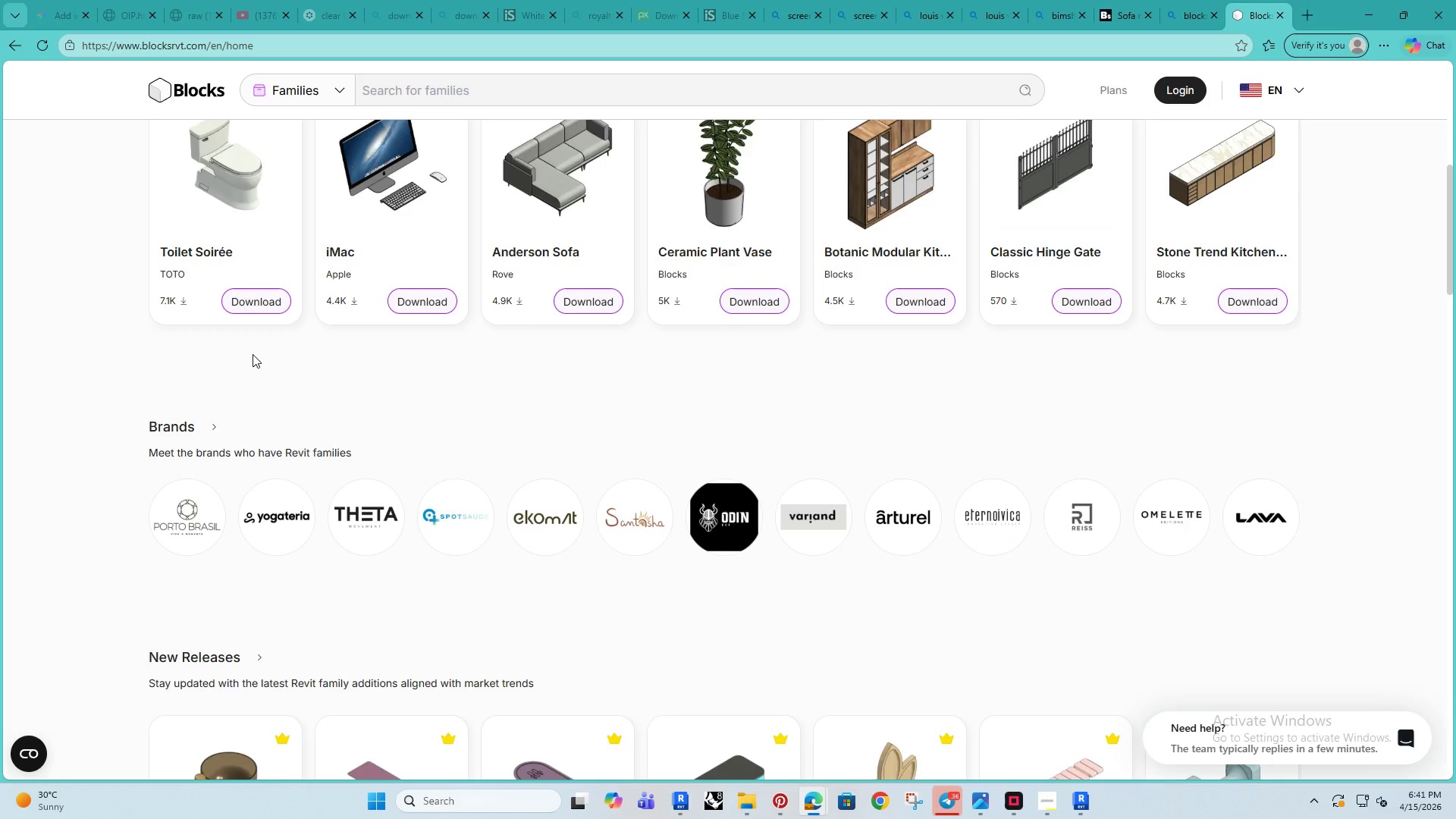 
wait(18.58)
 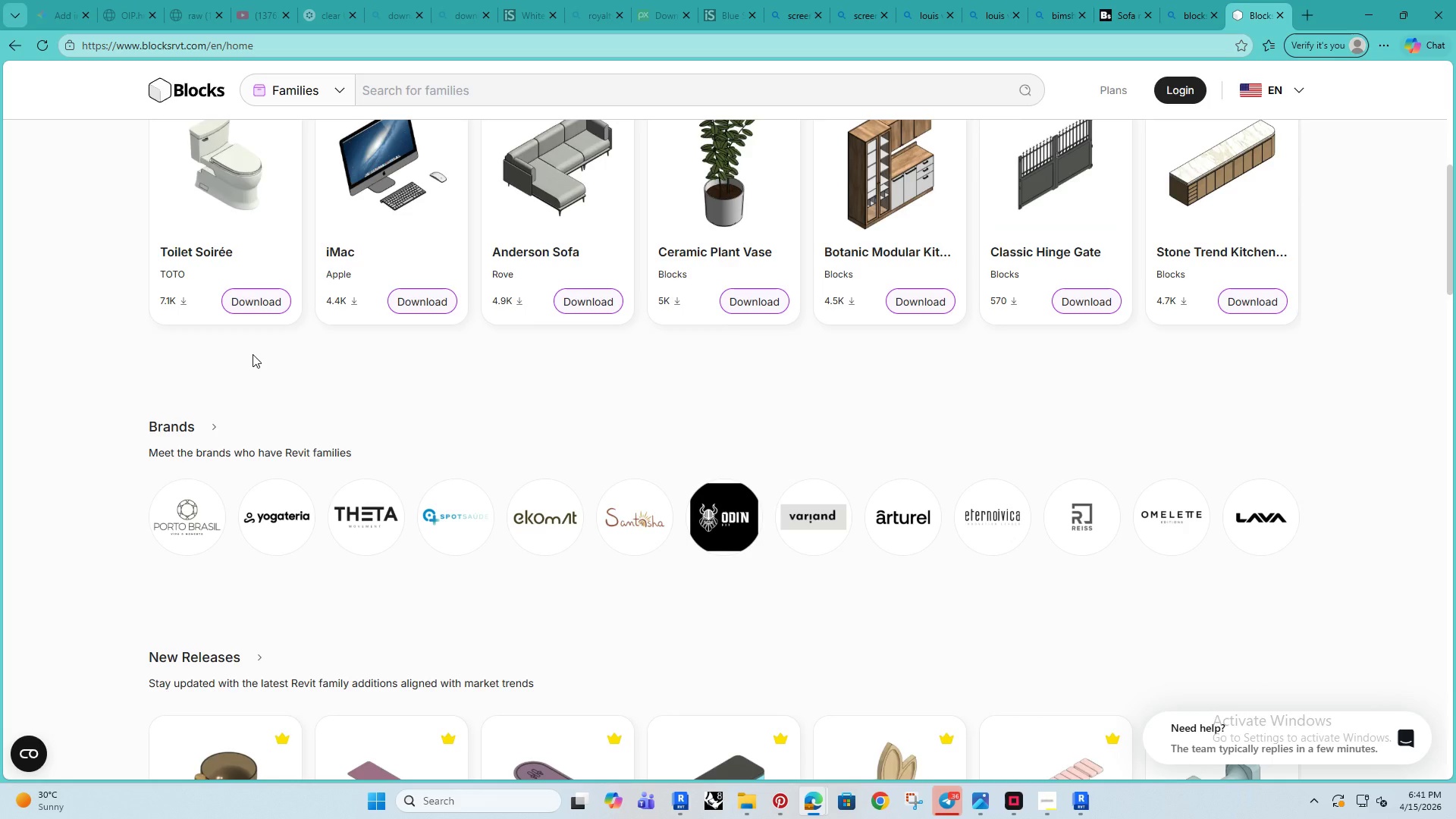 
scroll: coordinate [561, 441], scroll_direction: down, amount: 21.0
 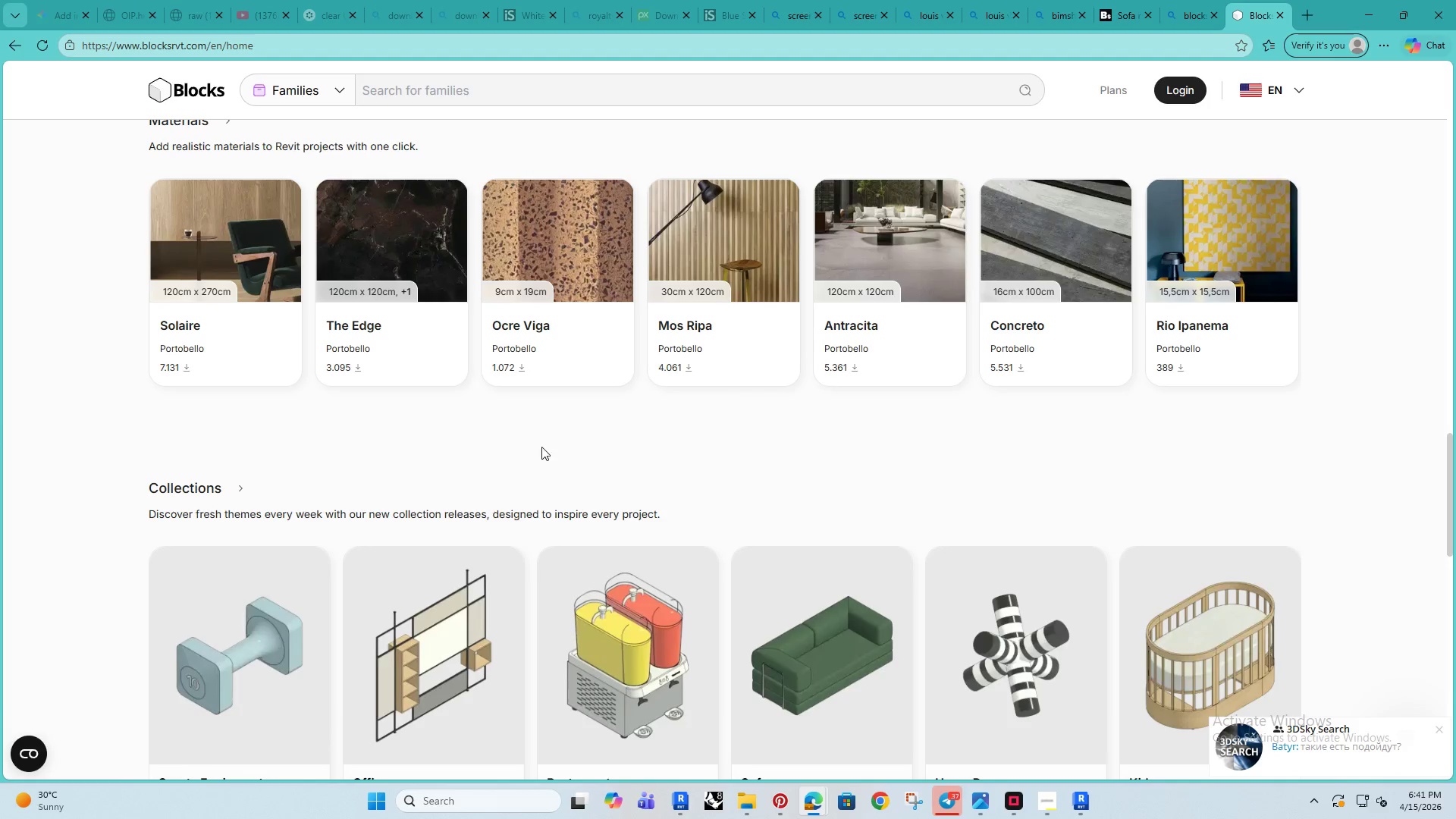 
scroll: coordinate [729, 415], scroll_direction: up, amount: 21.0
 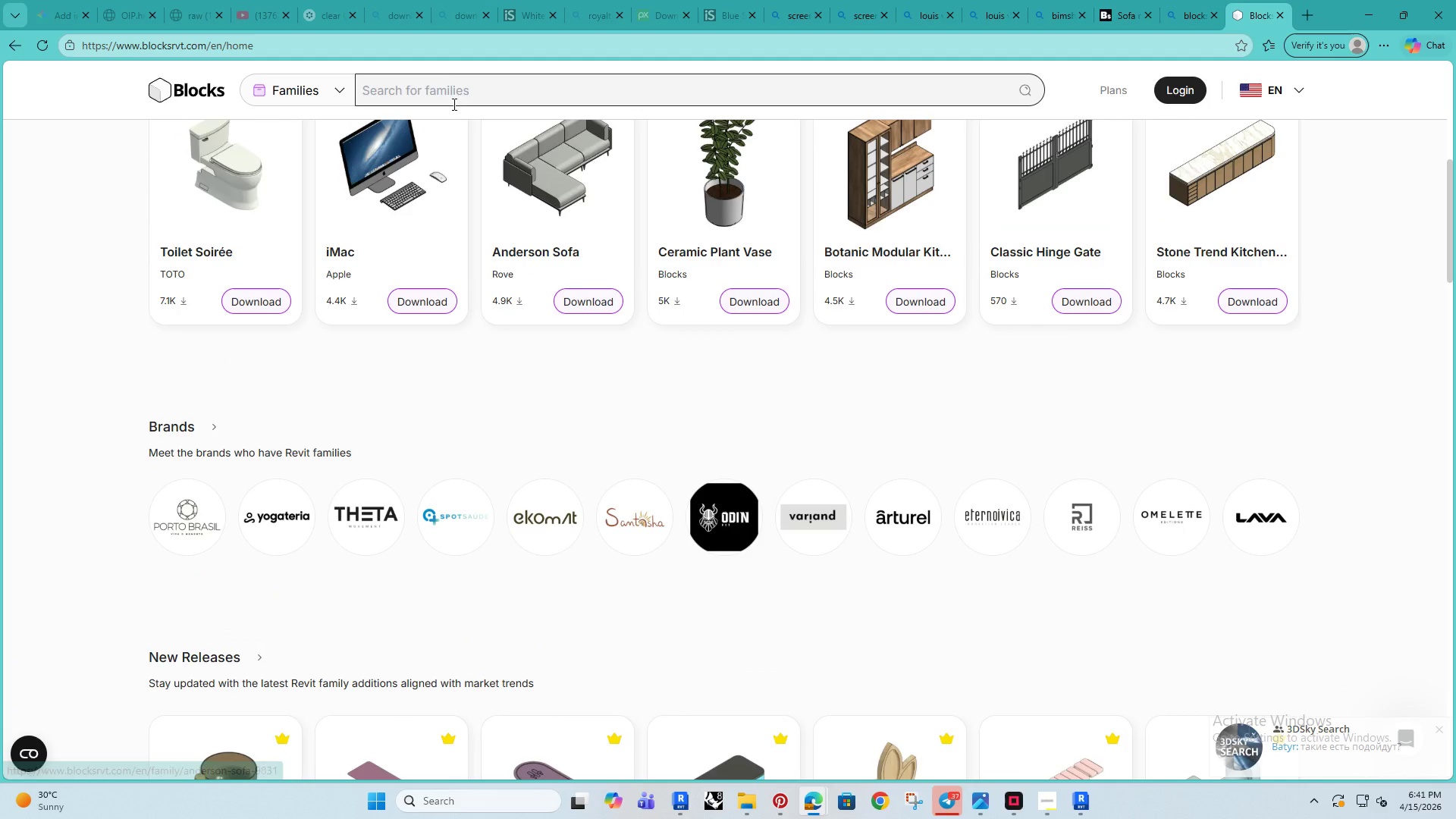 
left_click([456, 95])
 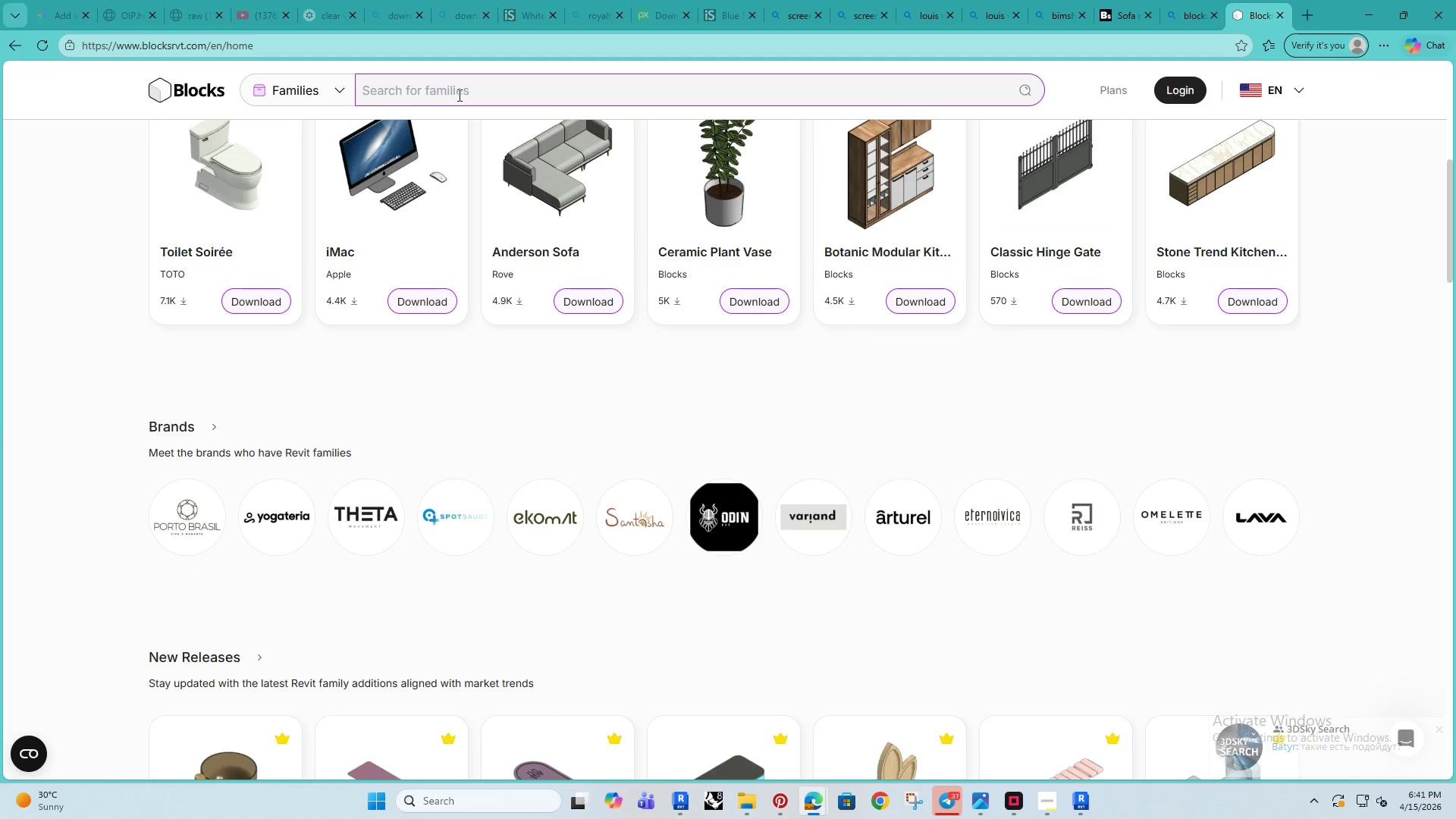 
type(sofa)
 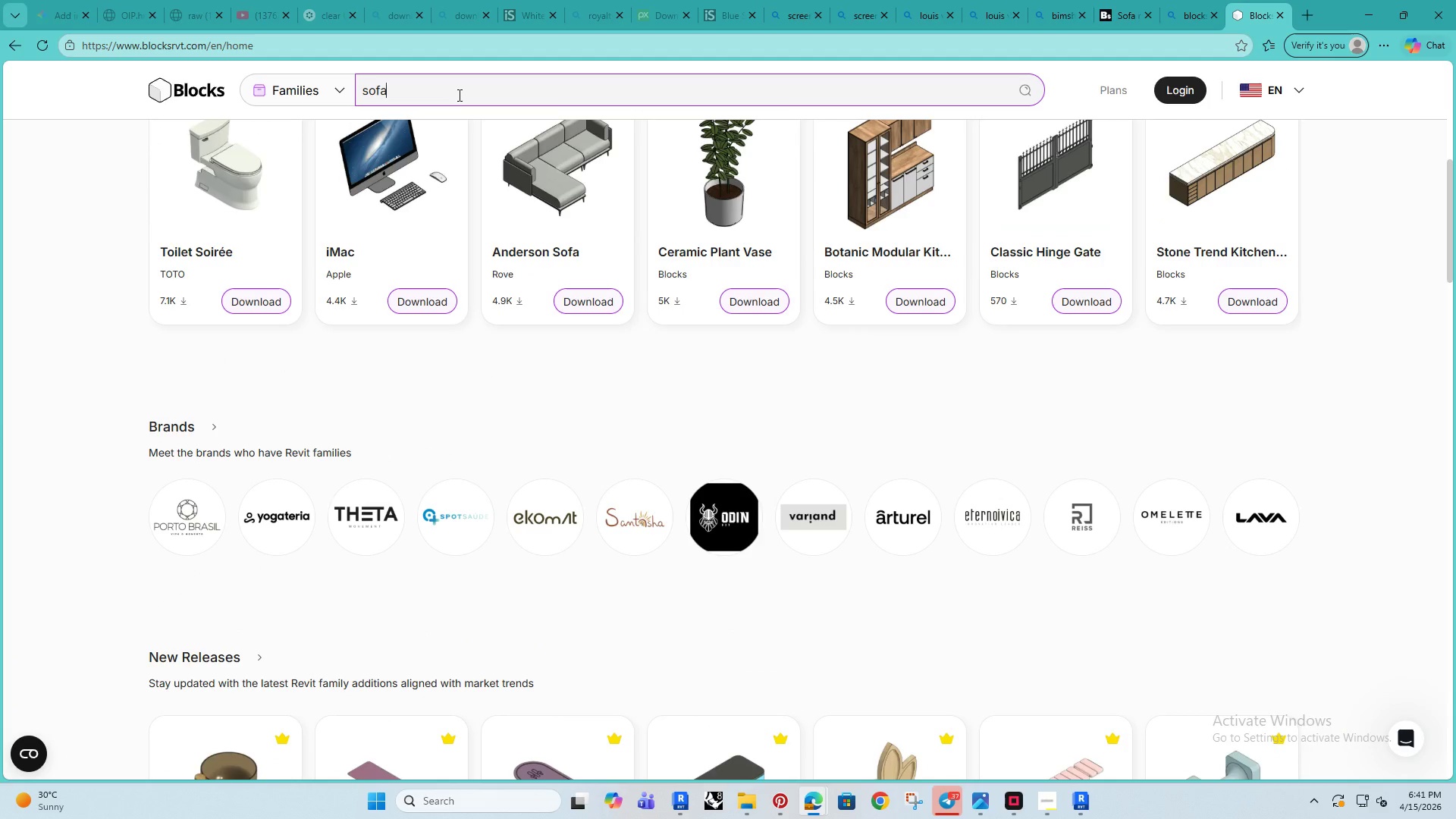 
key(Enter)
 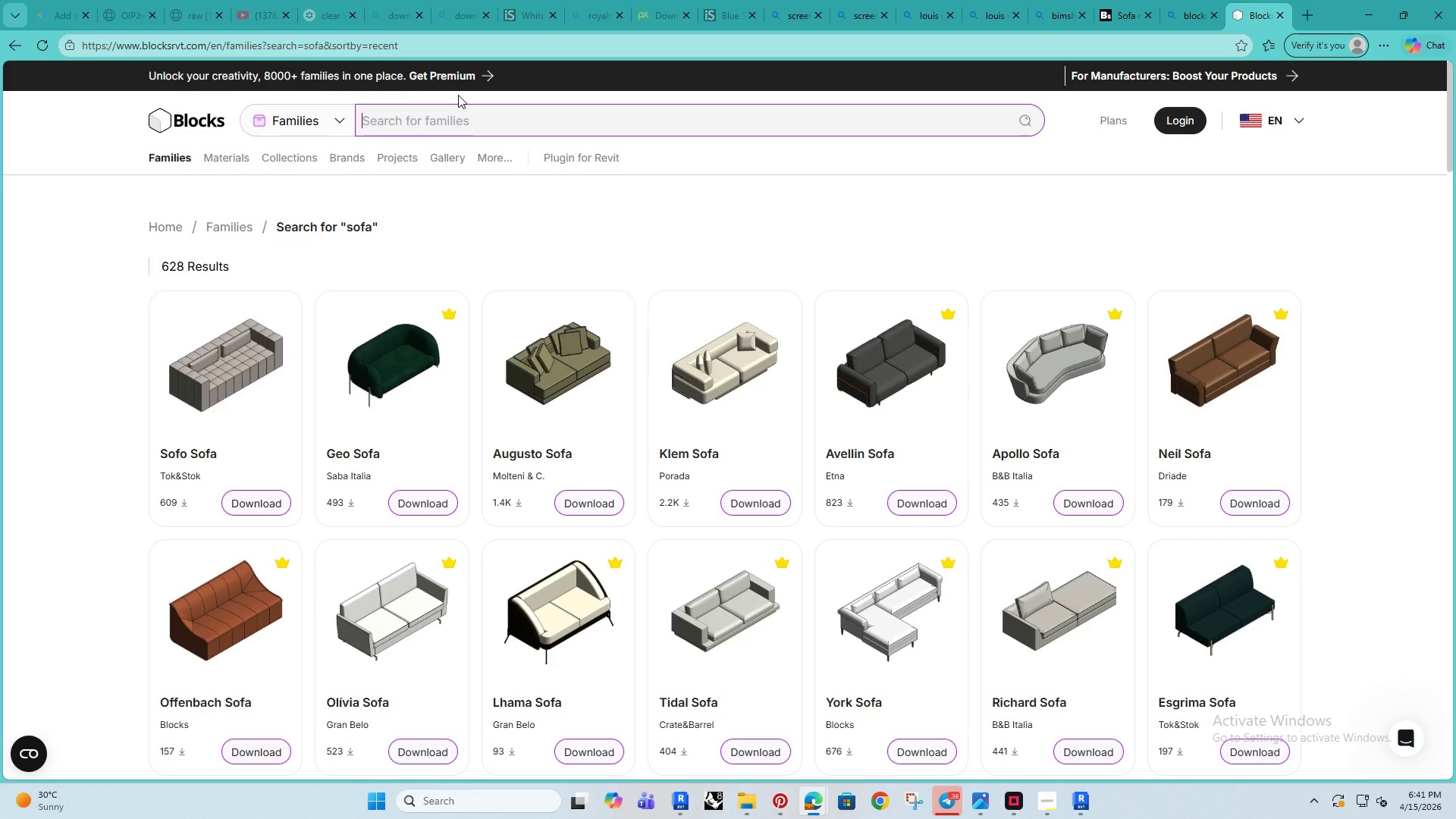 
wait(10.38)
 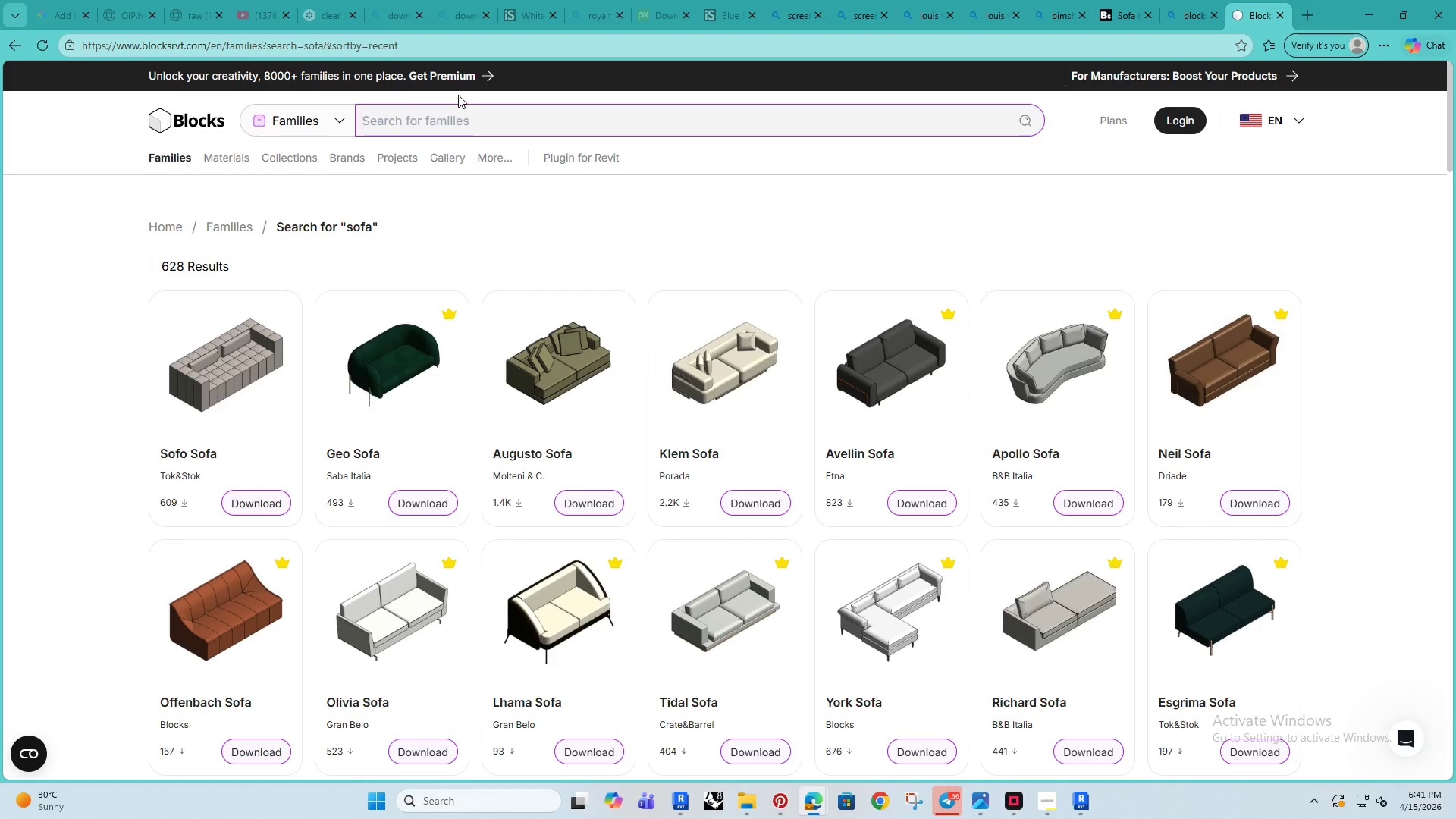 
scroll: coordinate [787, 548], scroll_direction: down, amount: 19.0
 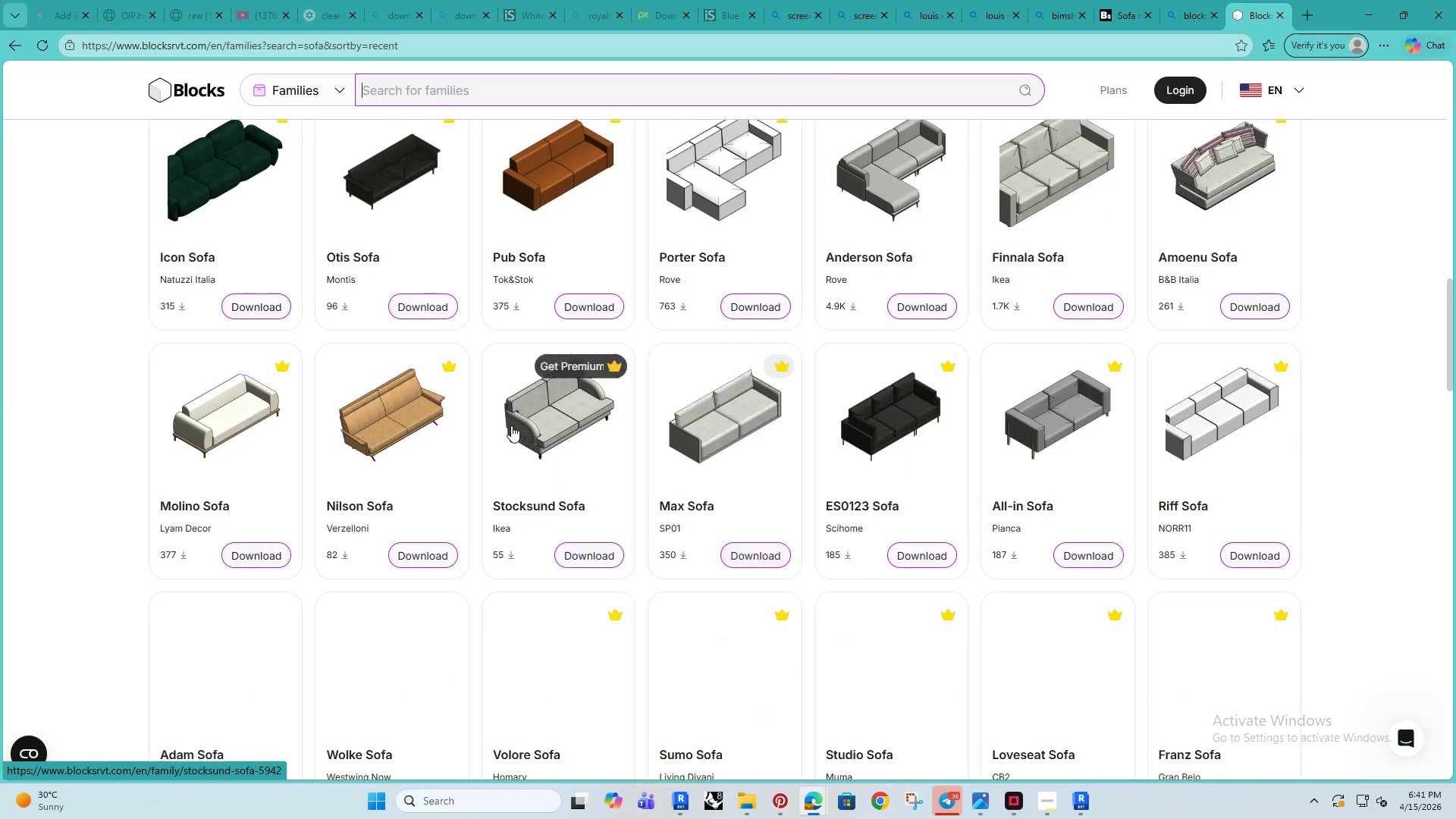 
scroll: coordinate [514, 425], scroll_direction: down, amount: 1.0
 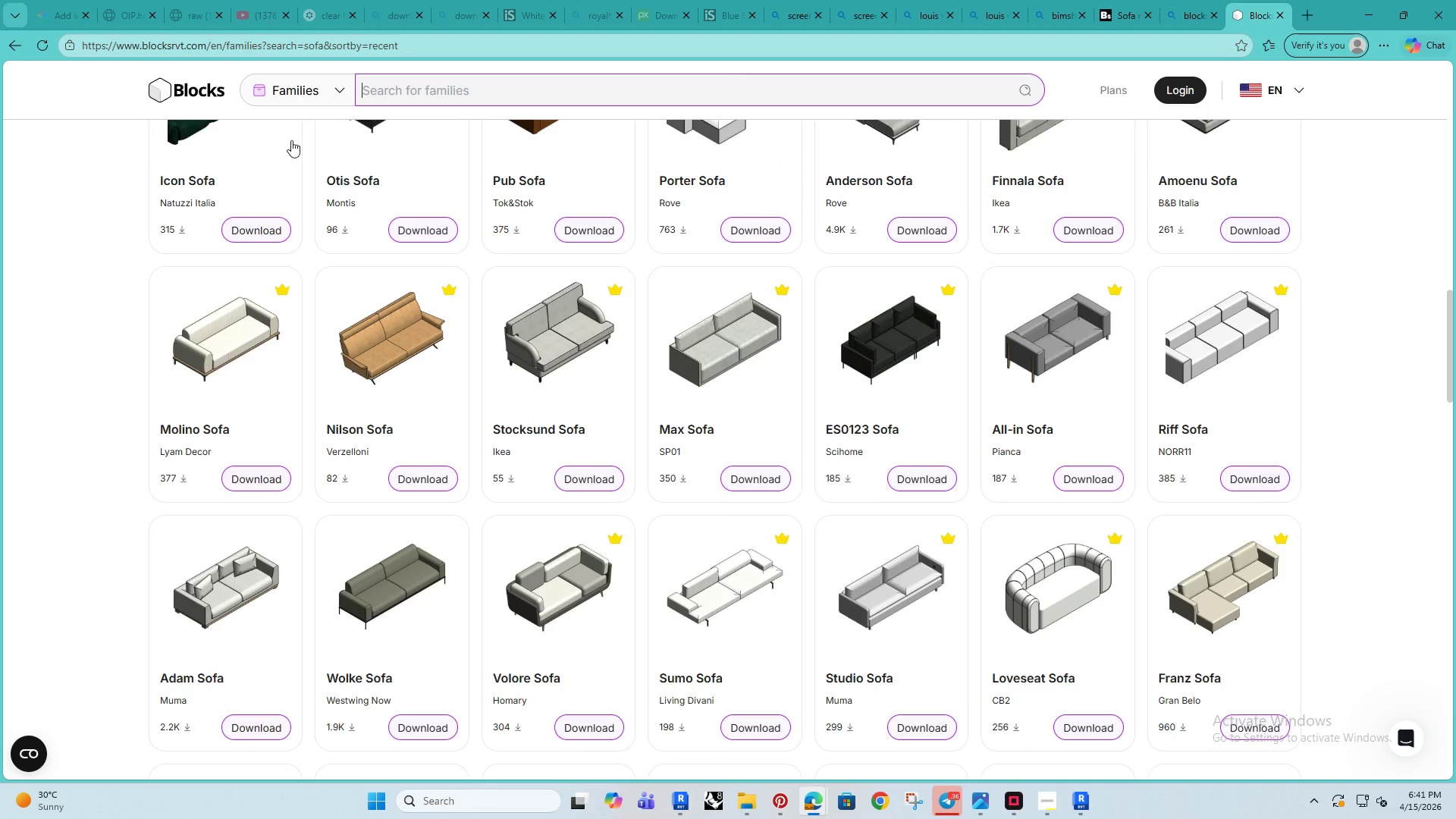 
left_click([348, 80])
 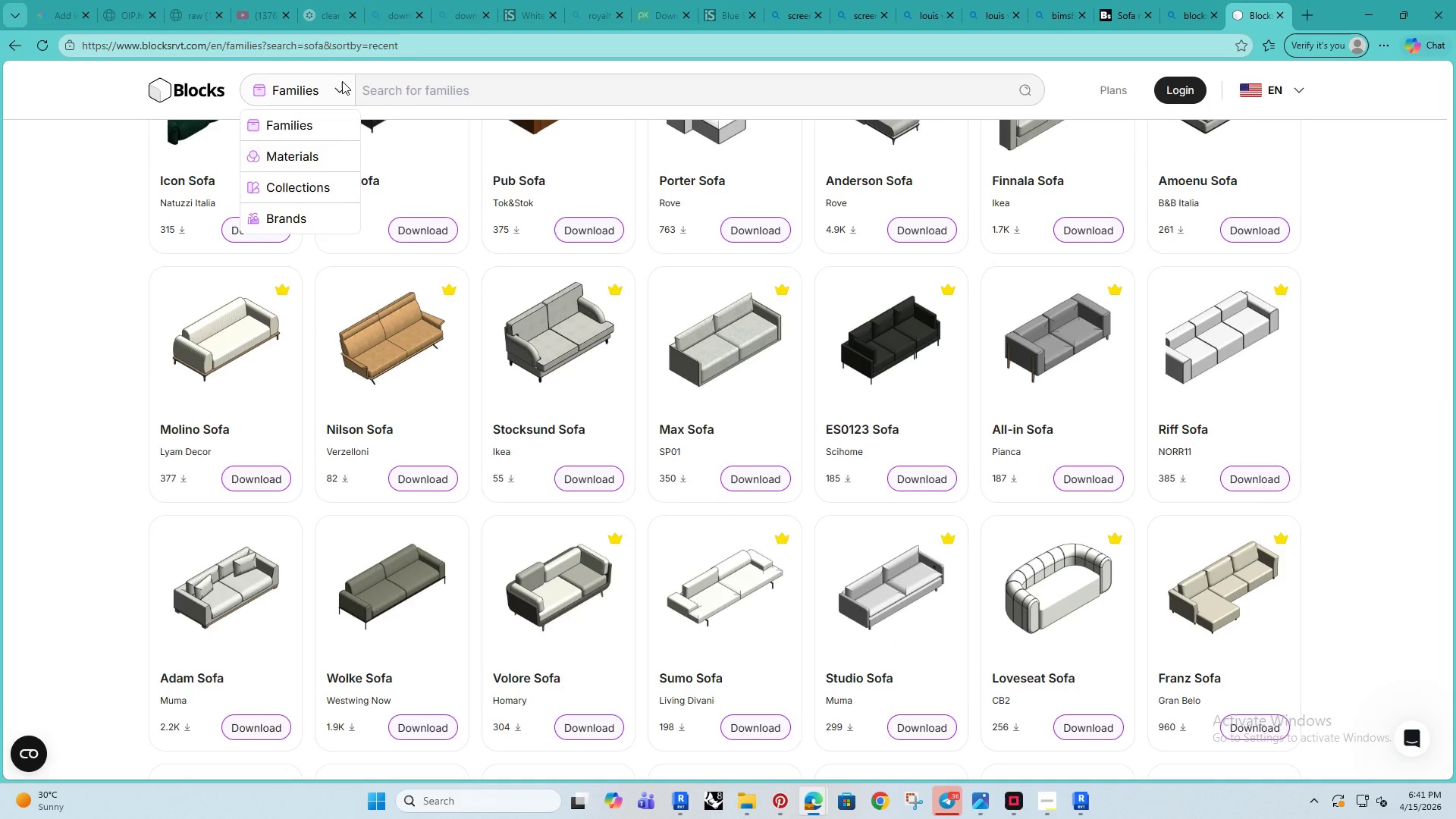 
left_click([342, 81])
 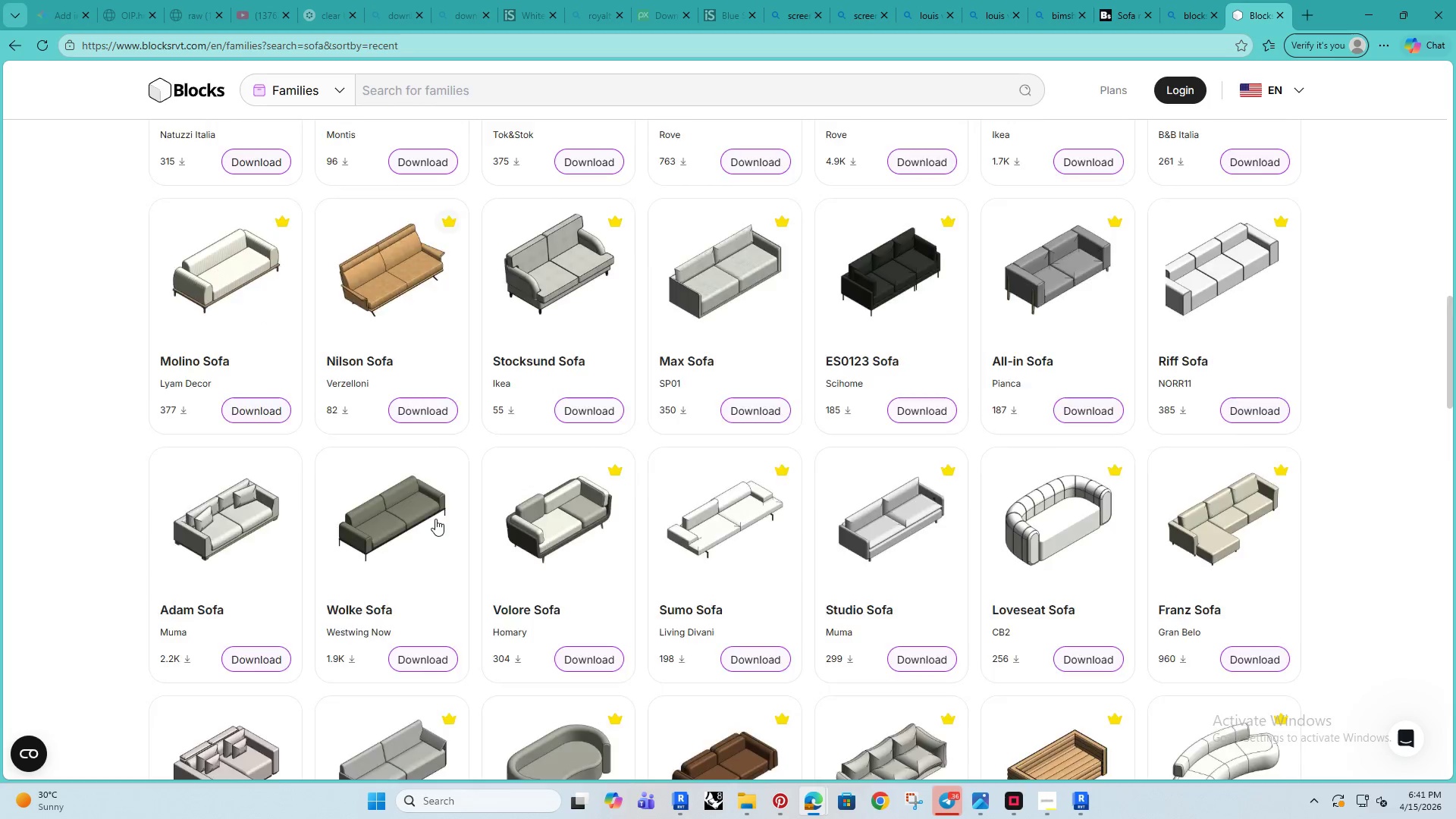 
scroll: coordinate [726, 496], scroll_direction: down, amount: 23.0
 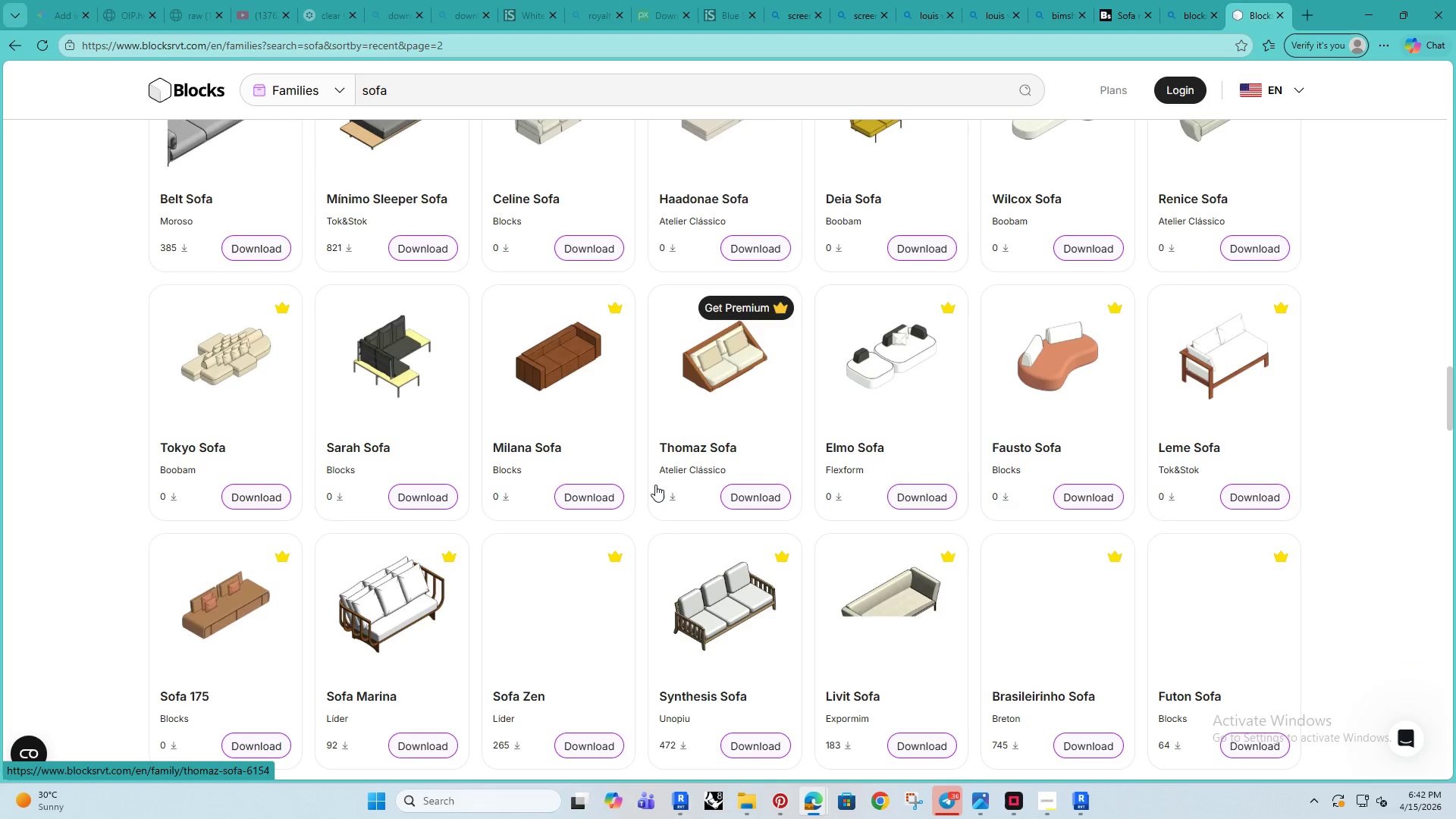 
scroll: coordinate [704, 484], scroll_direction: down, amount: 16.0
 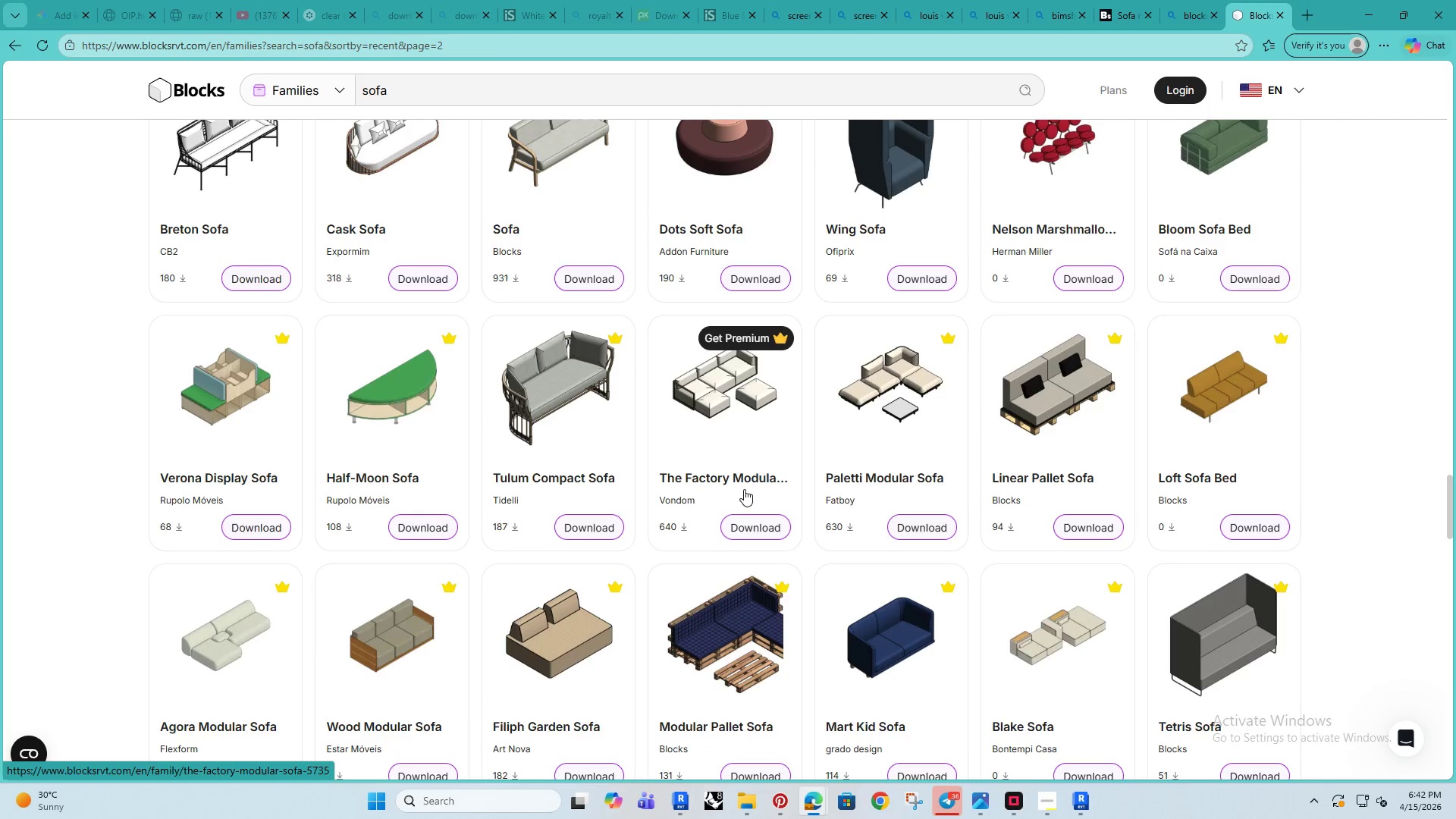 
scroll: coordinate [708, 505], scroll_direction: down, amount: 15.0
 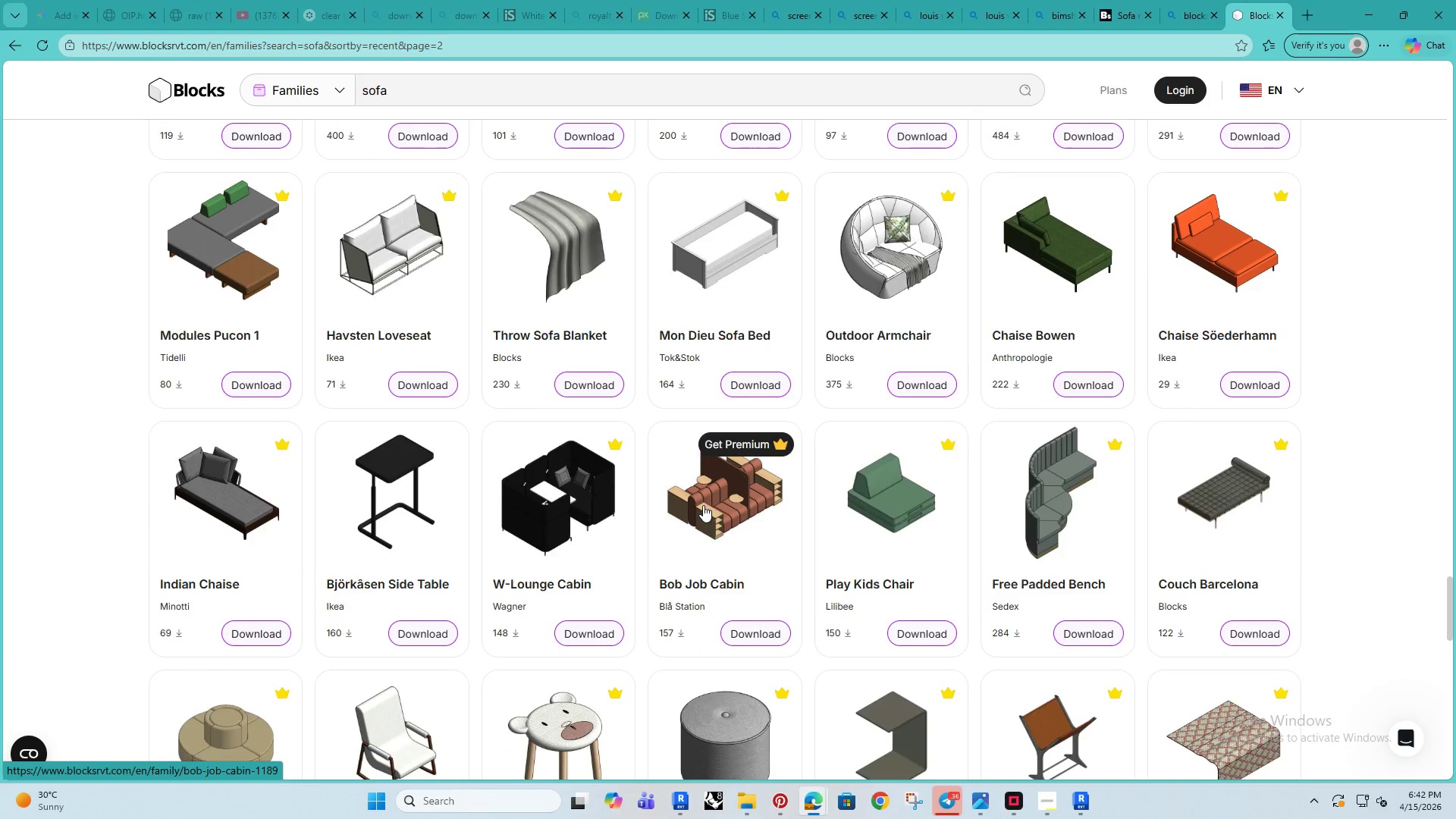 
scroll: coordinate [1006, 469], scroll_direction: down, amount: 21.0
 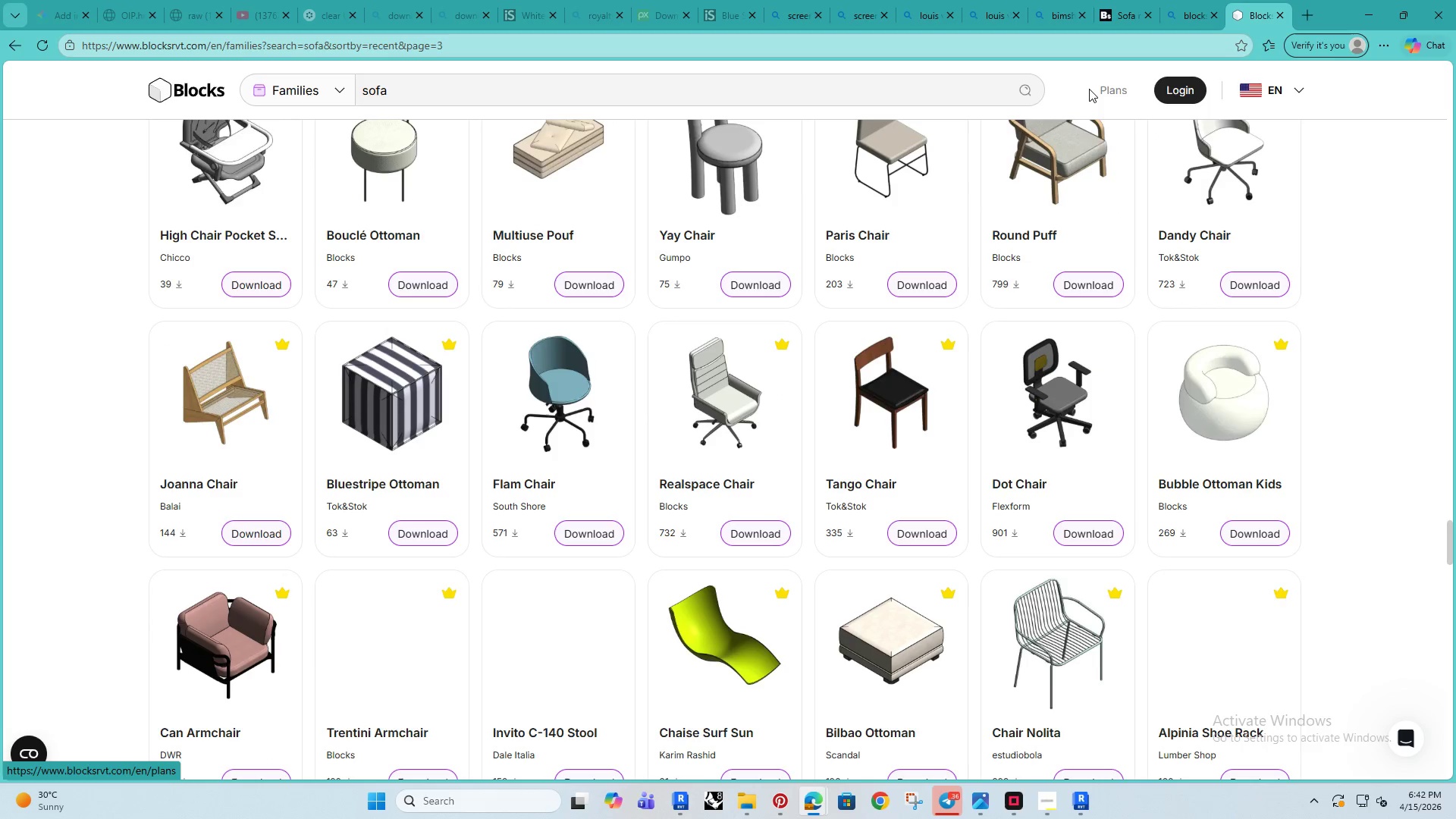 
double_click([1118, 92])
 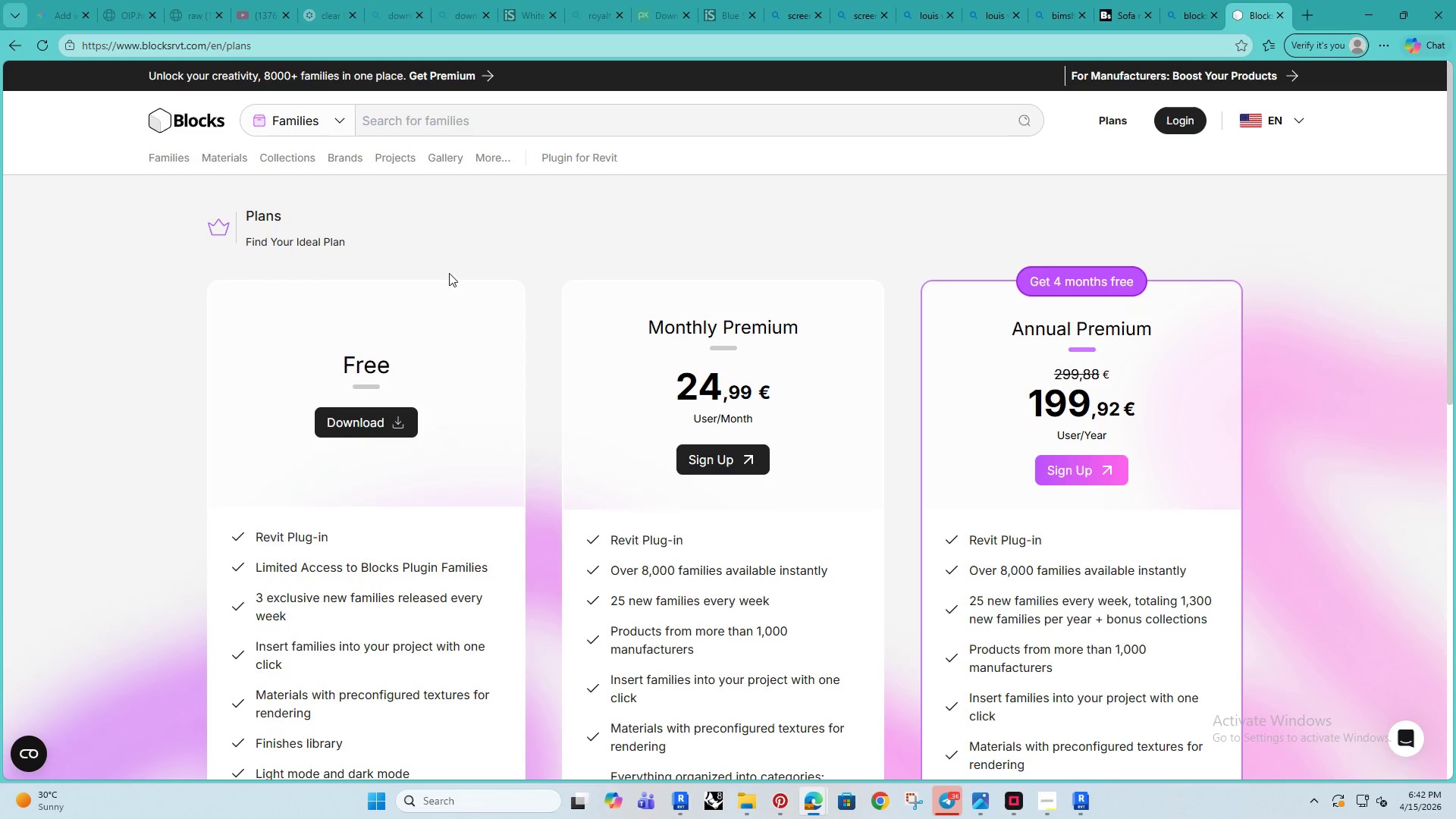 
wait(10.97)
 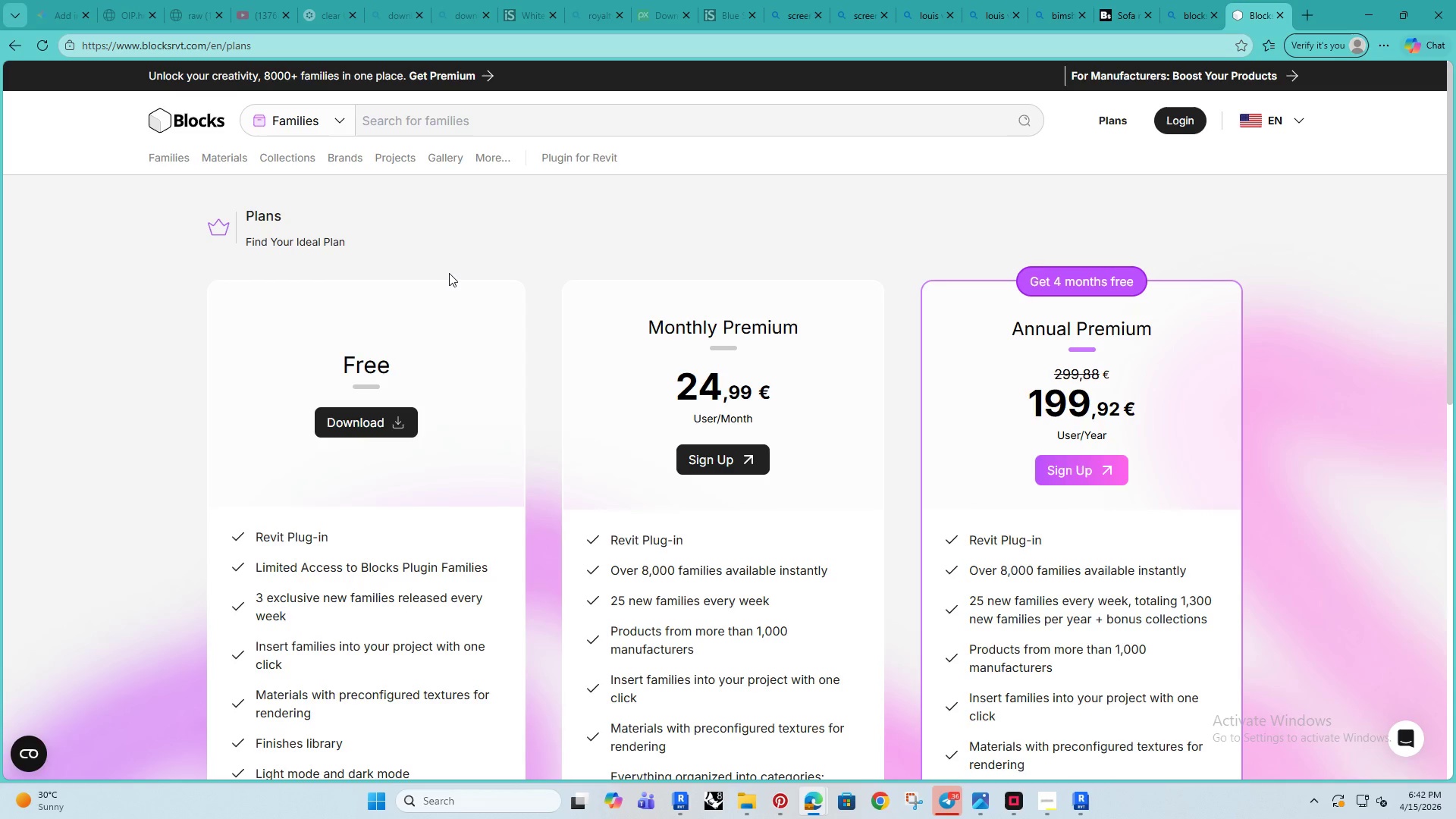 
left_click([375, 416])
 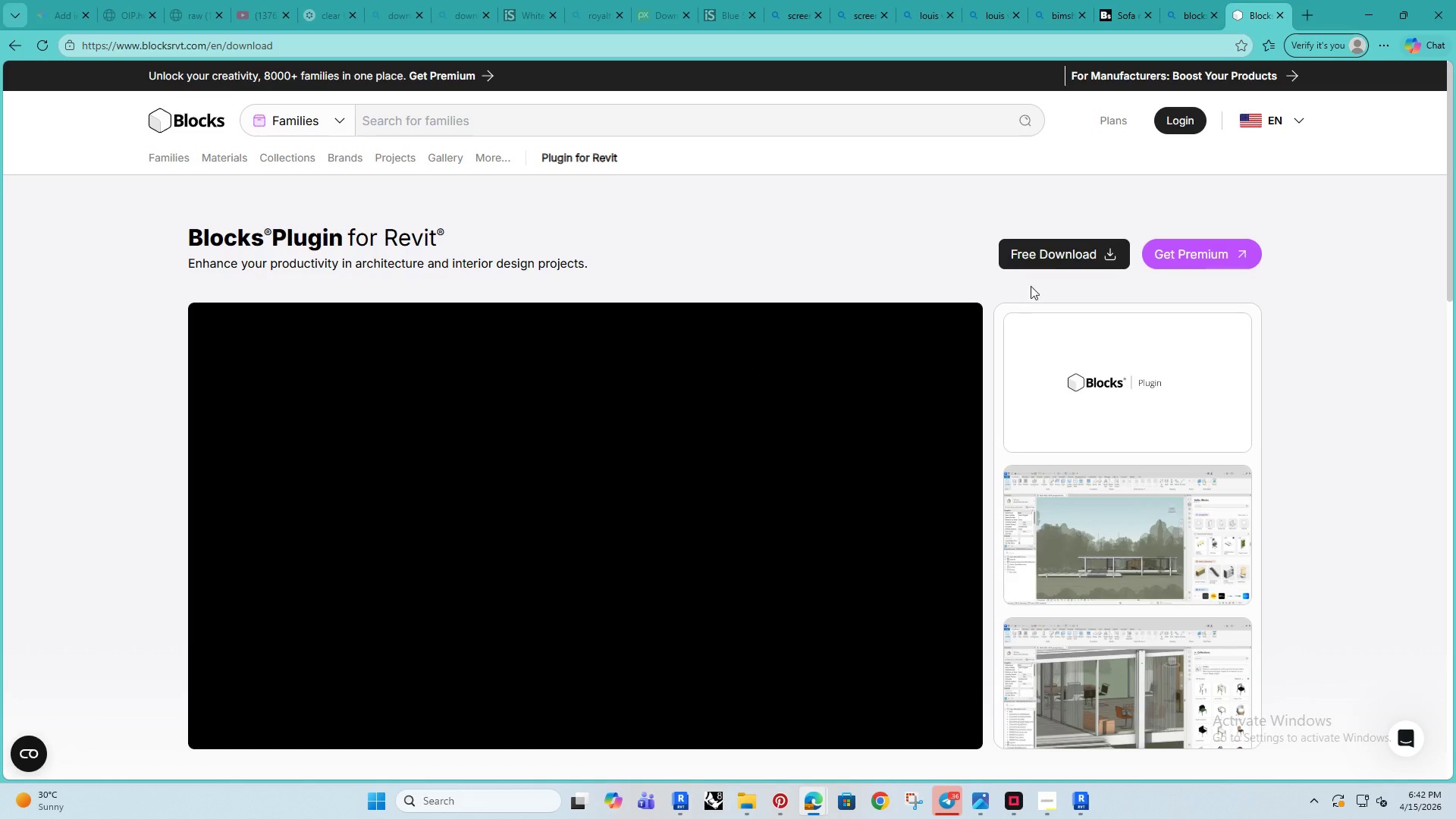 
left_click([1046, 262])
 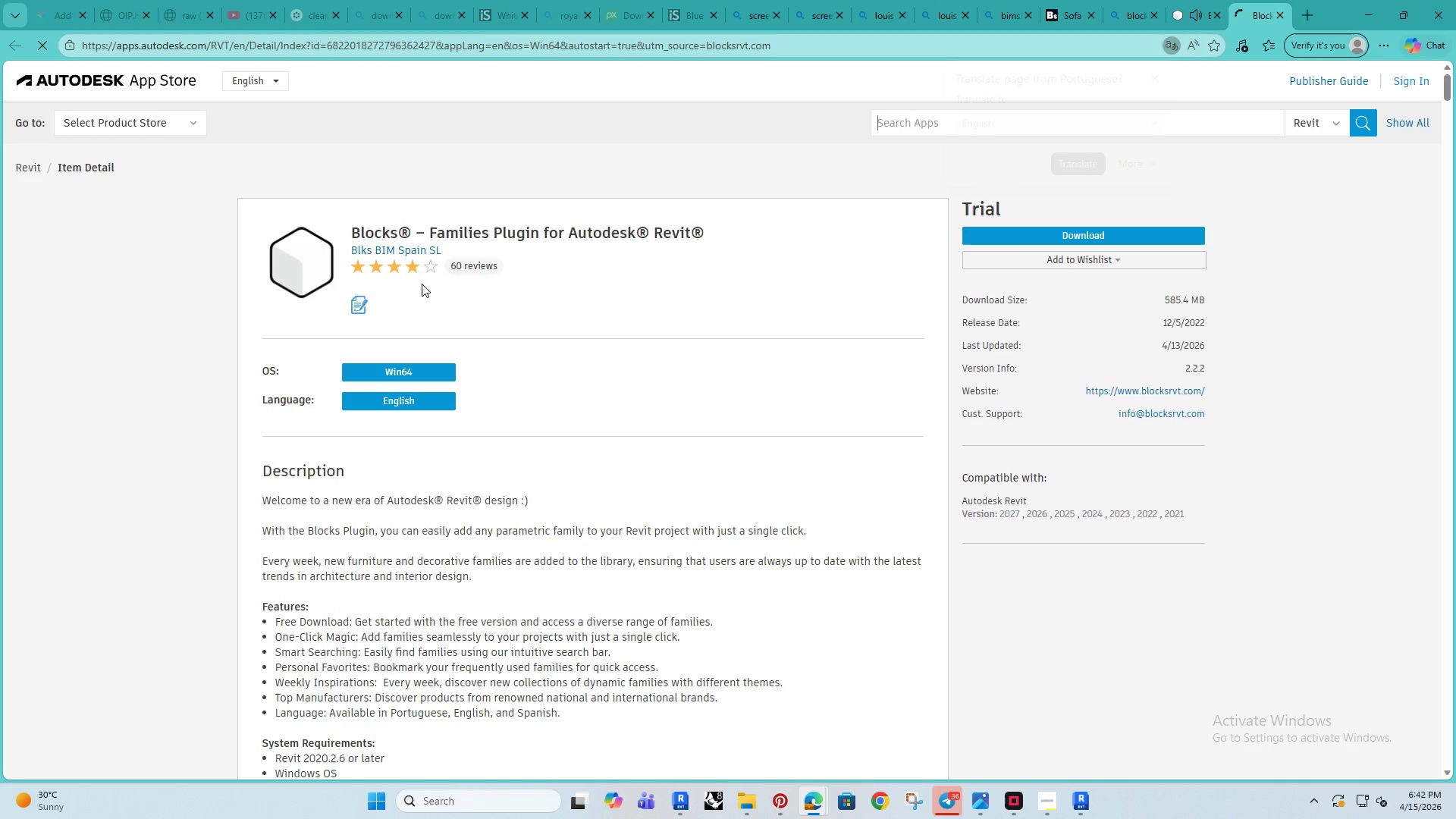 
wait(7.17)
 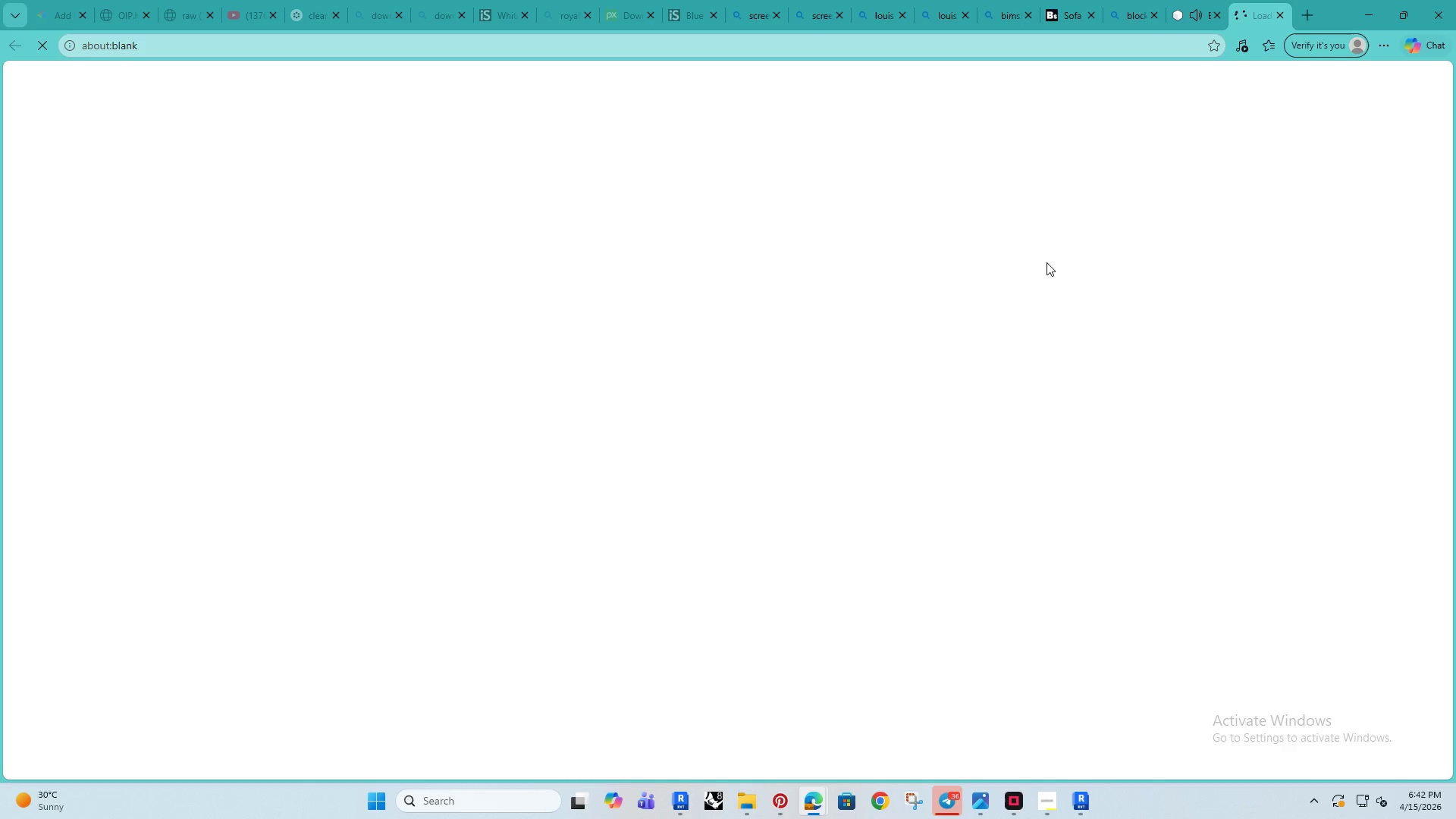 
left_click([1026, 231])
 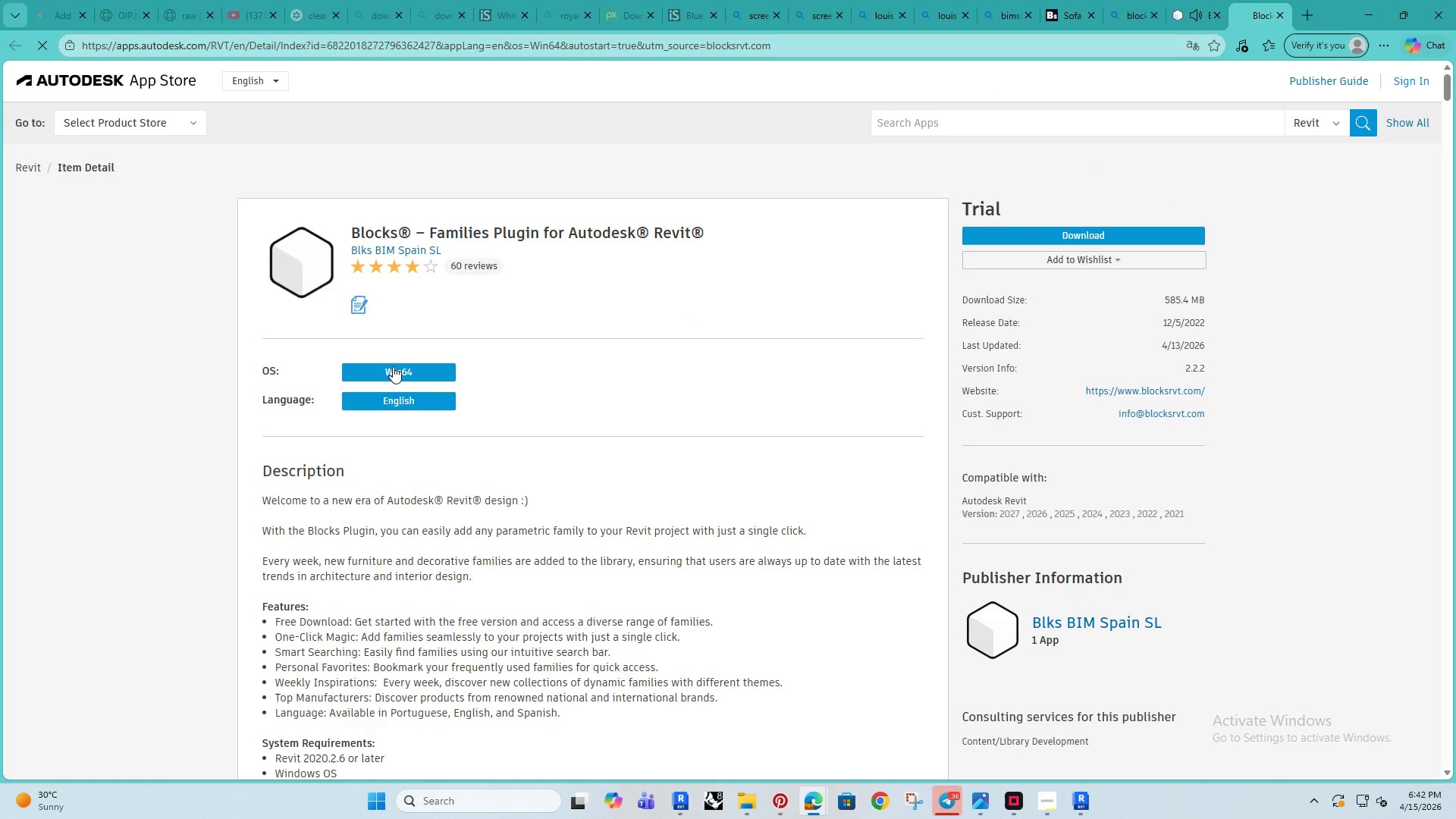 
left_click([394, 368])
 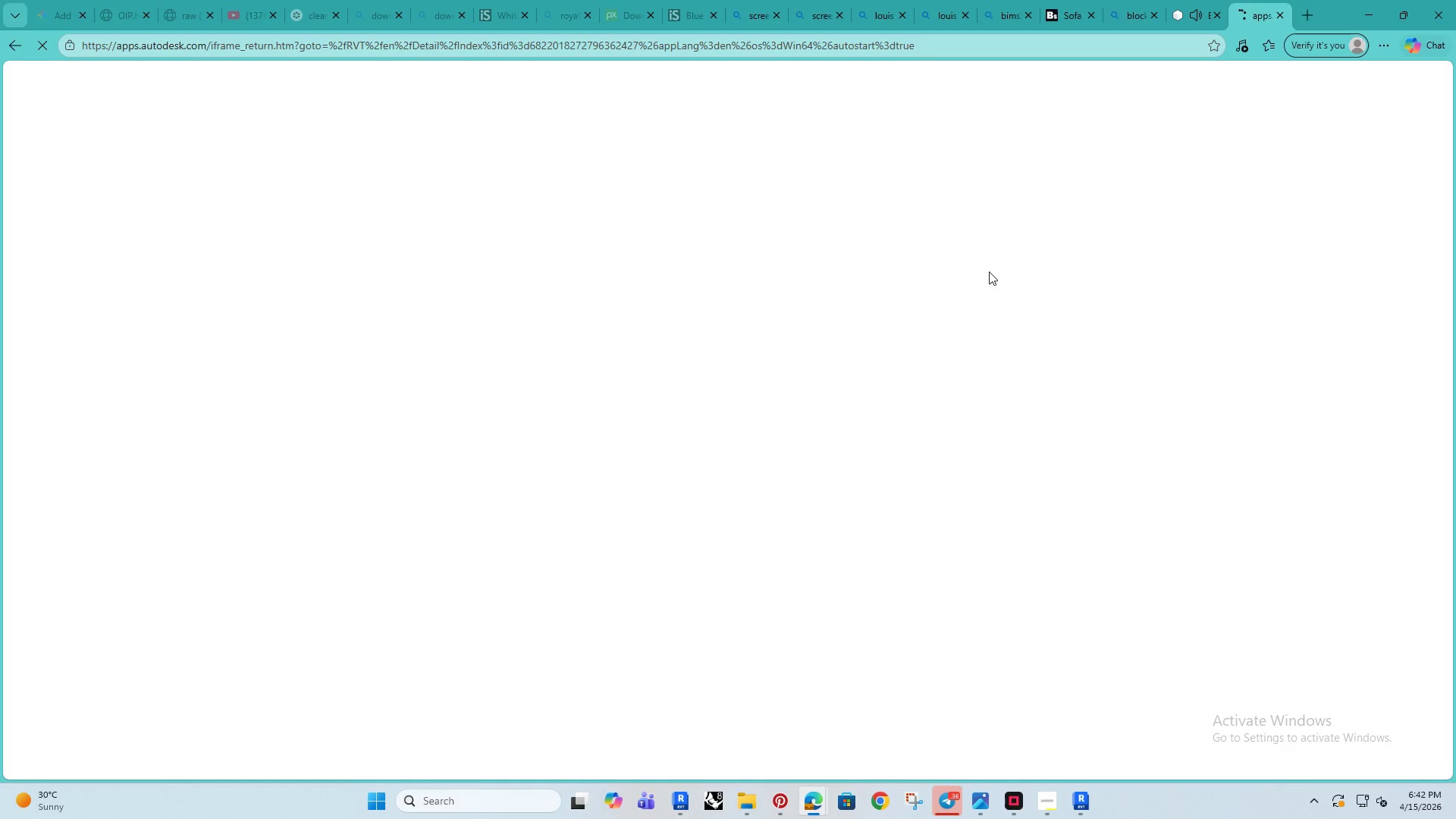 
wait(10.61)
 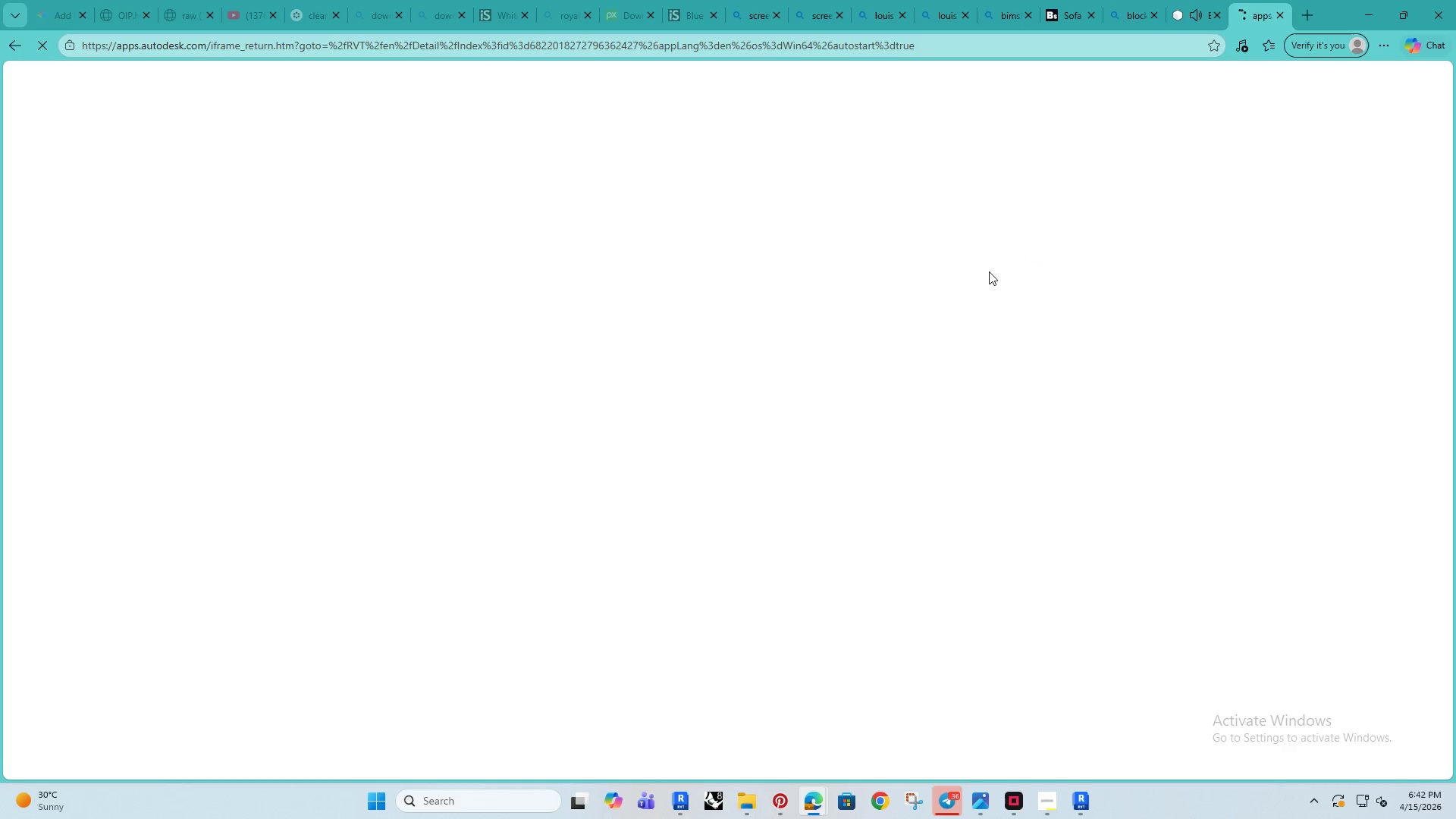 
left_click([1199, 80])
 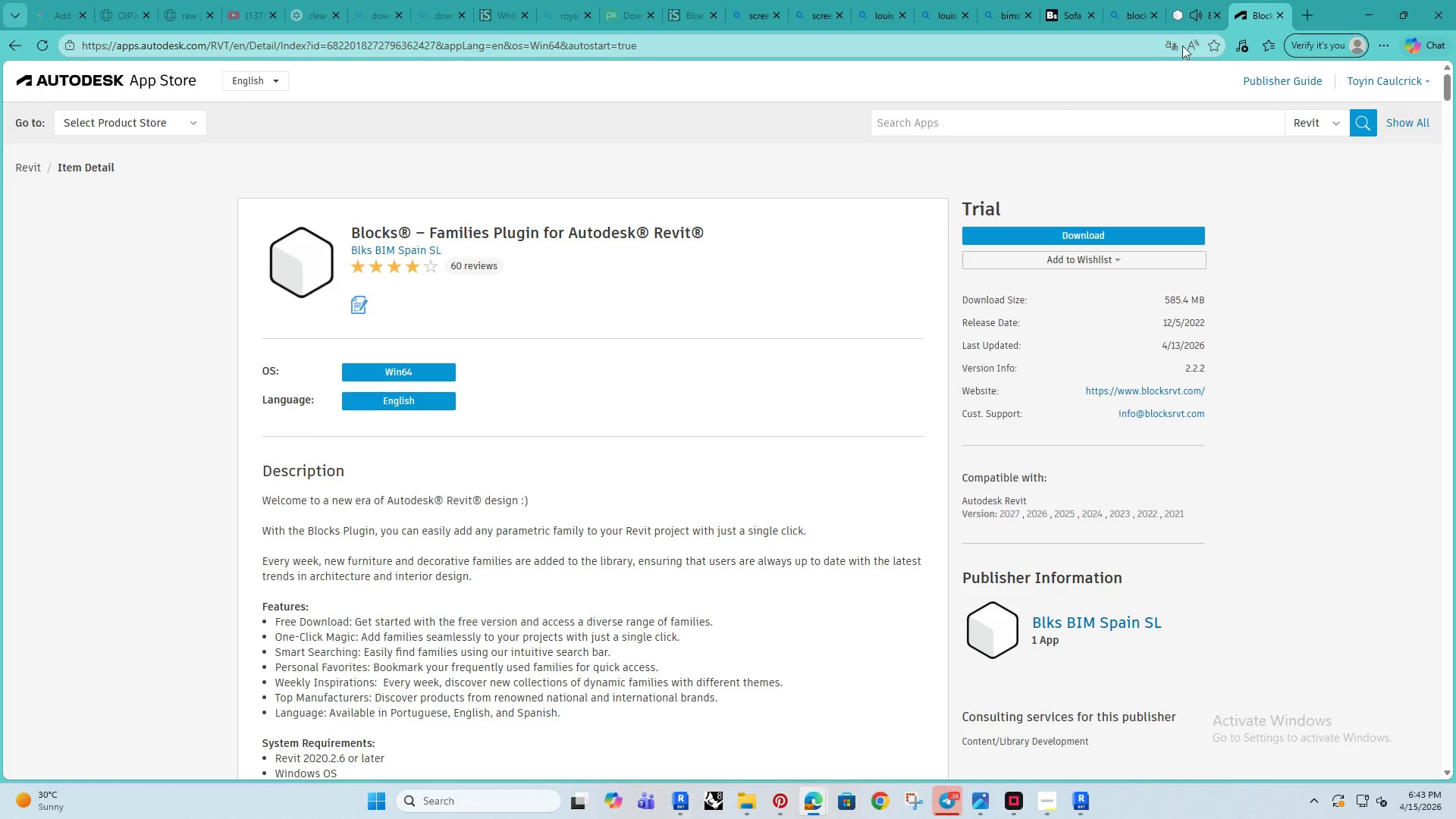 
left_click([1191, 17])
 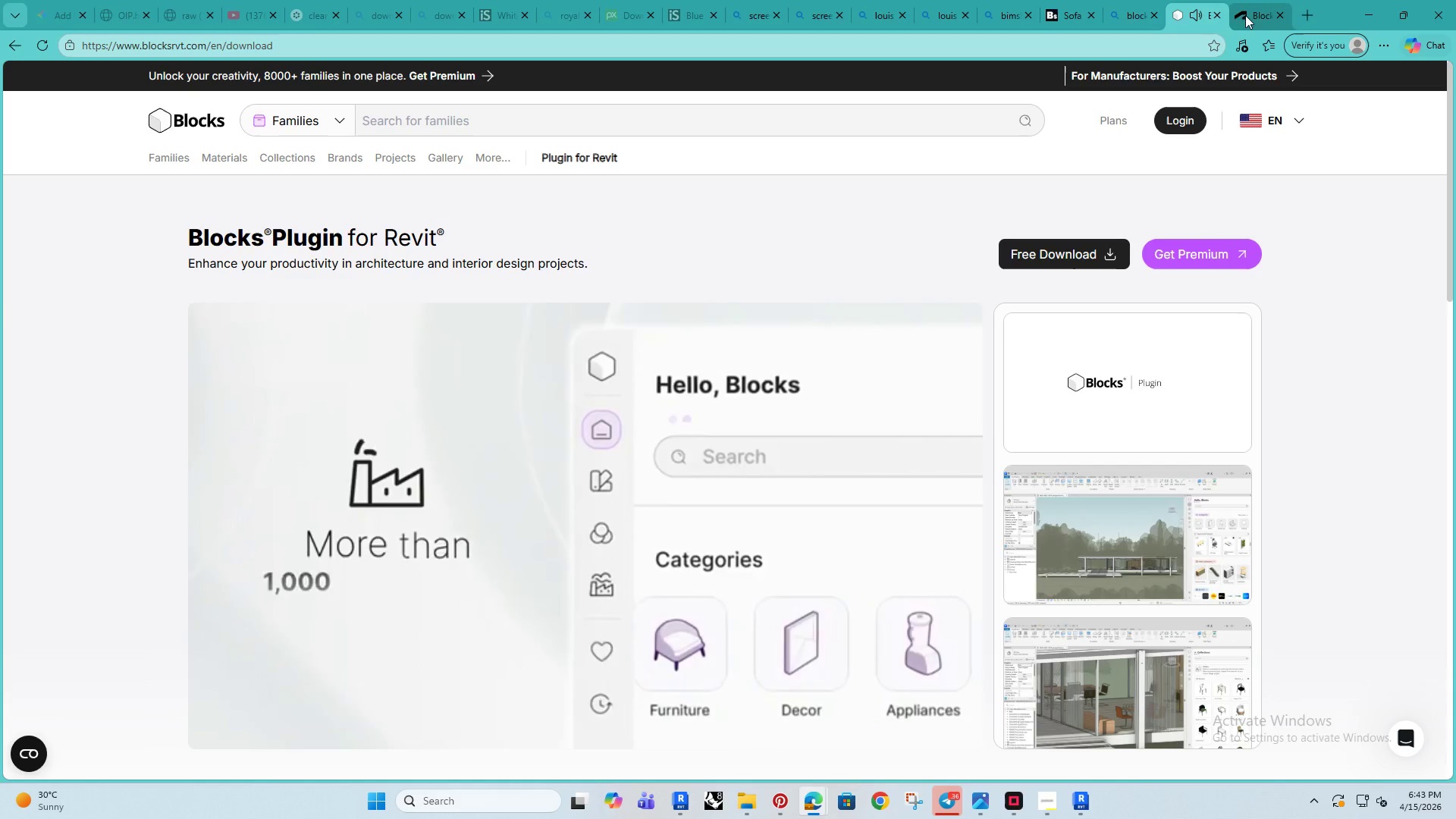 
left_click([1255, 11])
 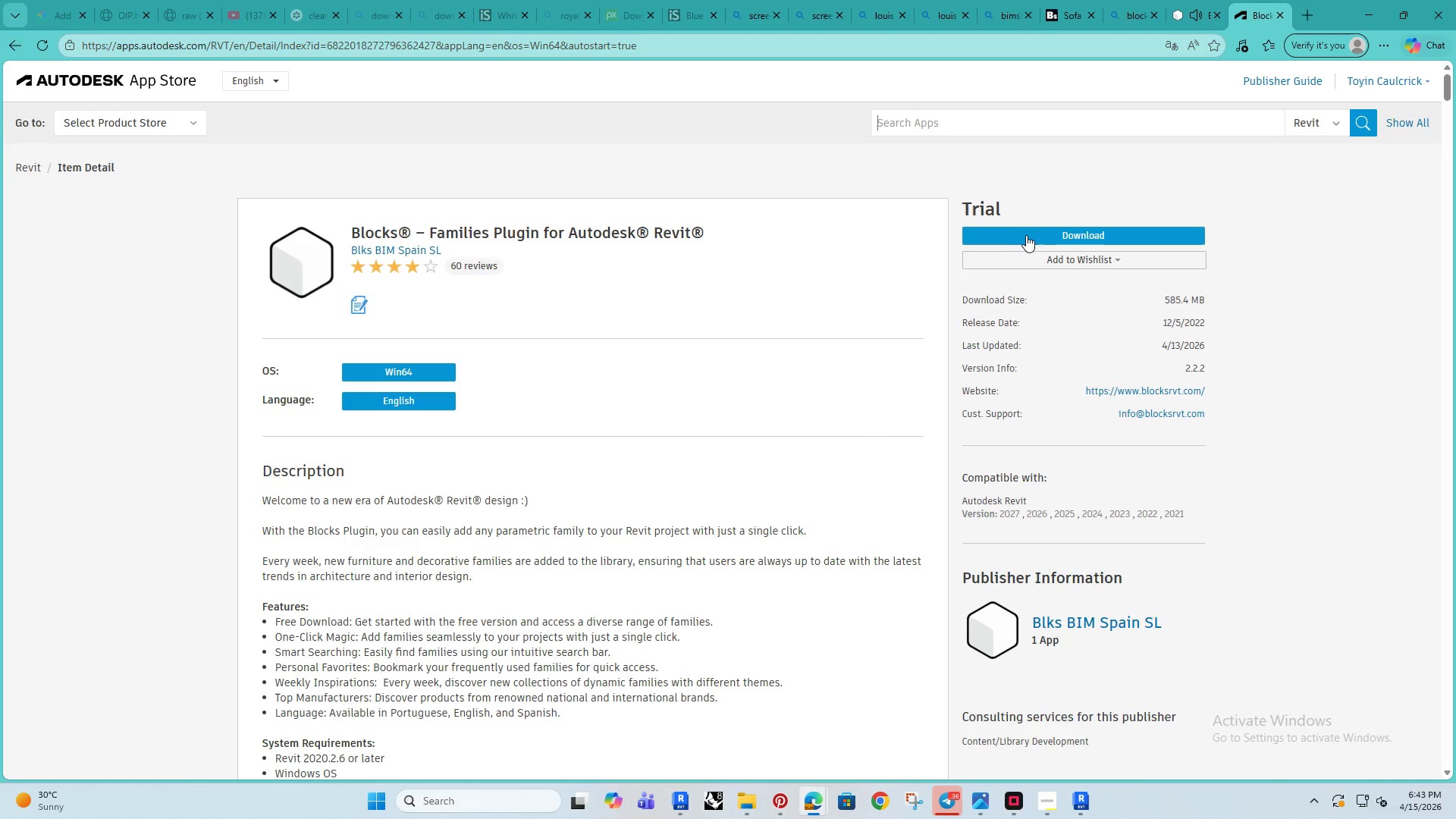 
left_click([1034, 232])
 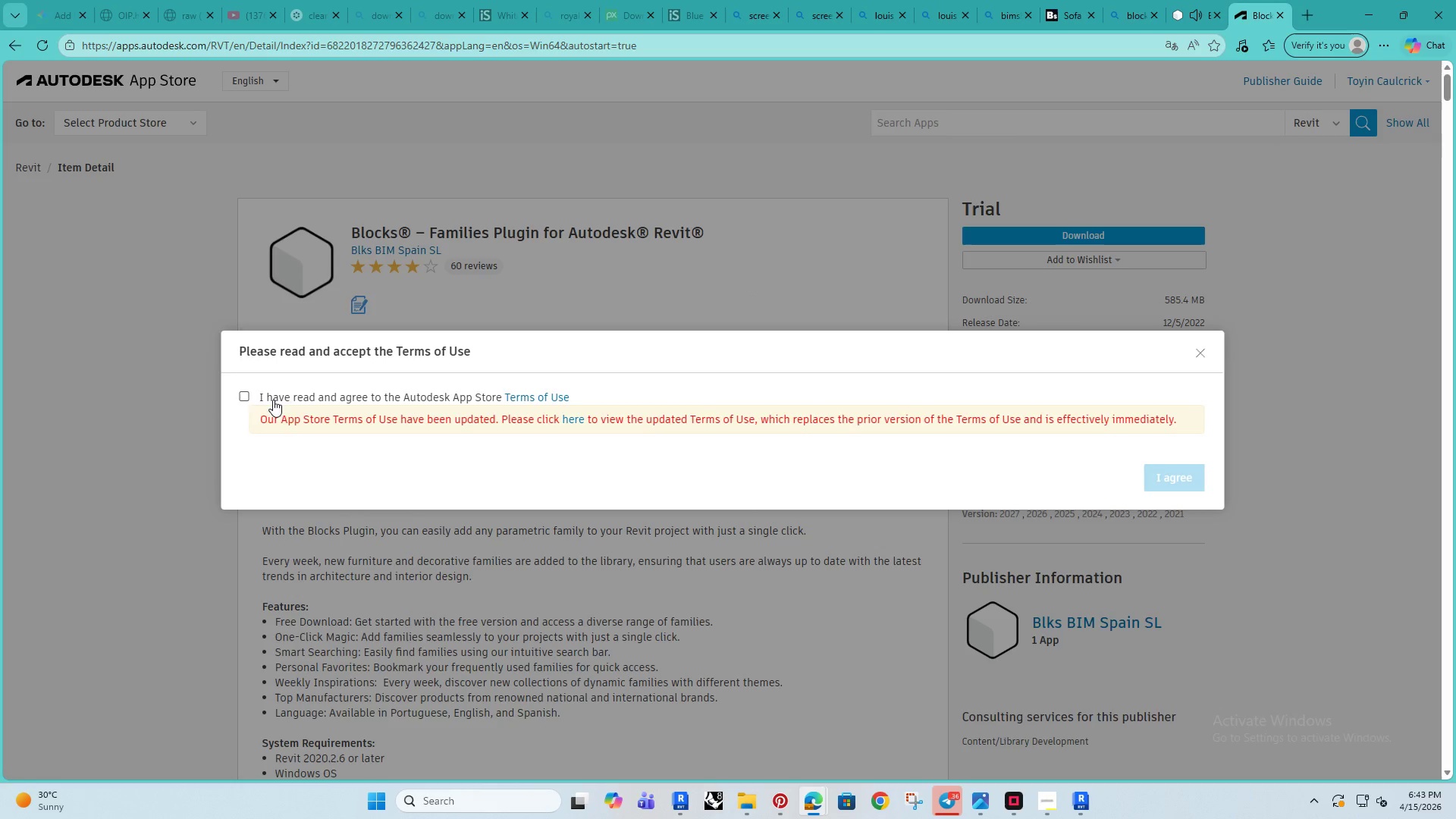 
left_click([242, 394])
 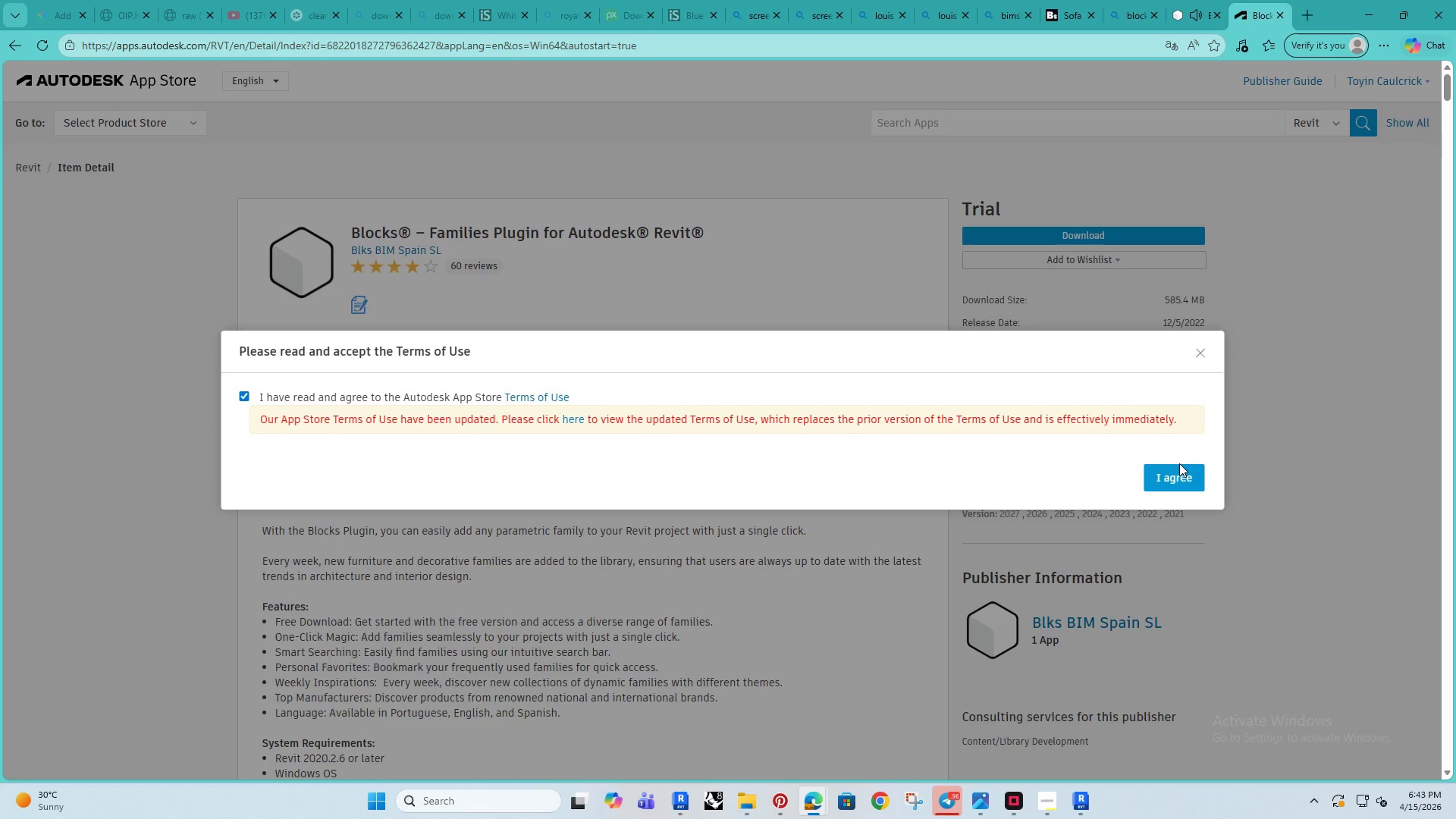 
double_click([1172, 487])
 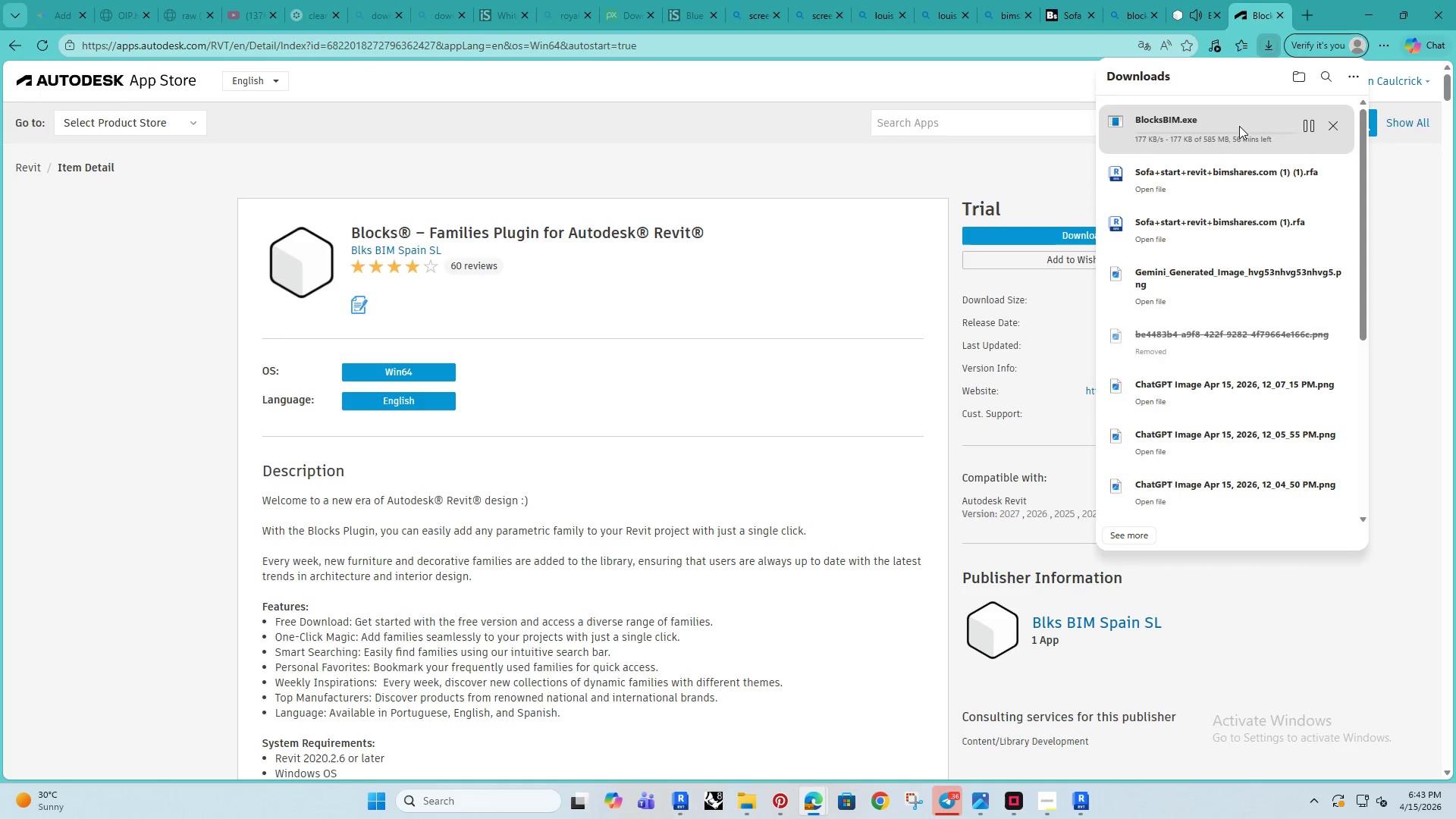 
wait(7.47)
 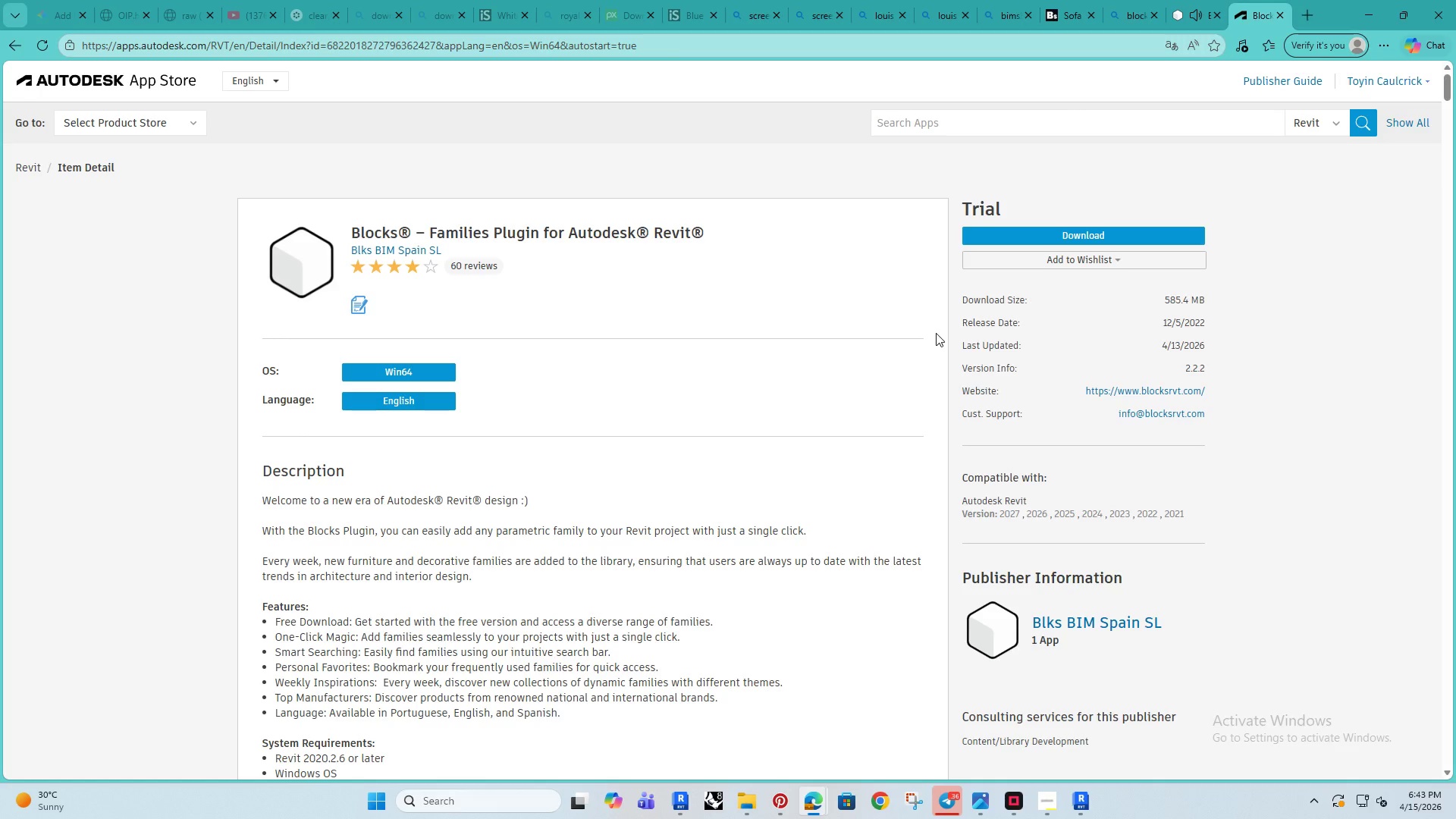 
left_click([1046, 793])